 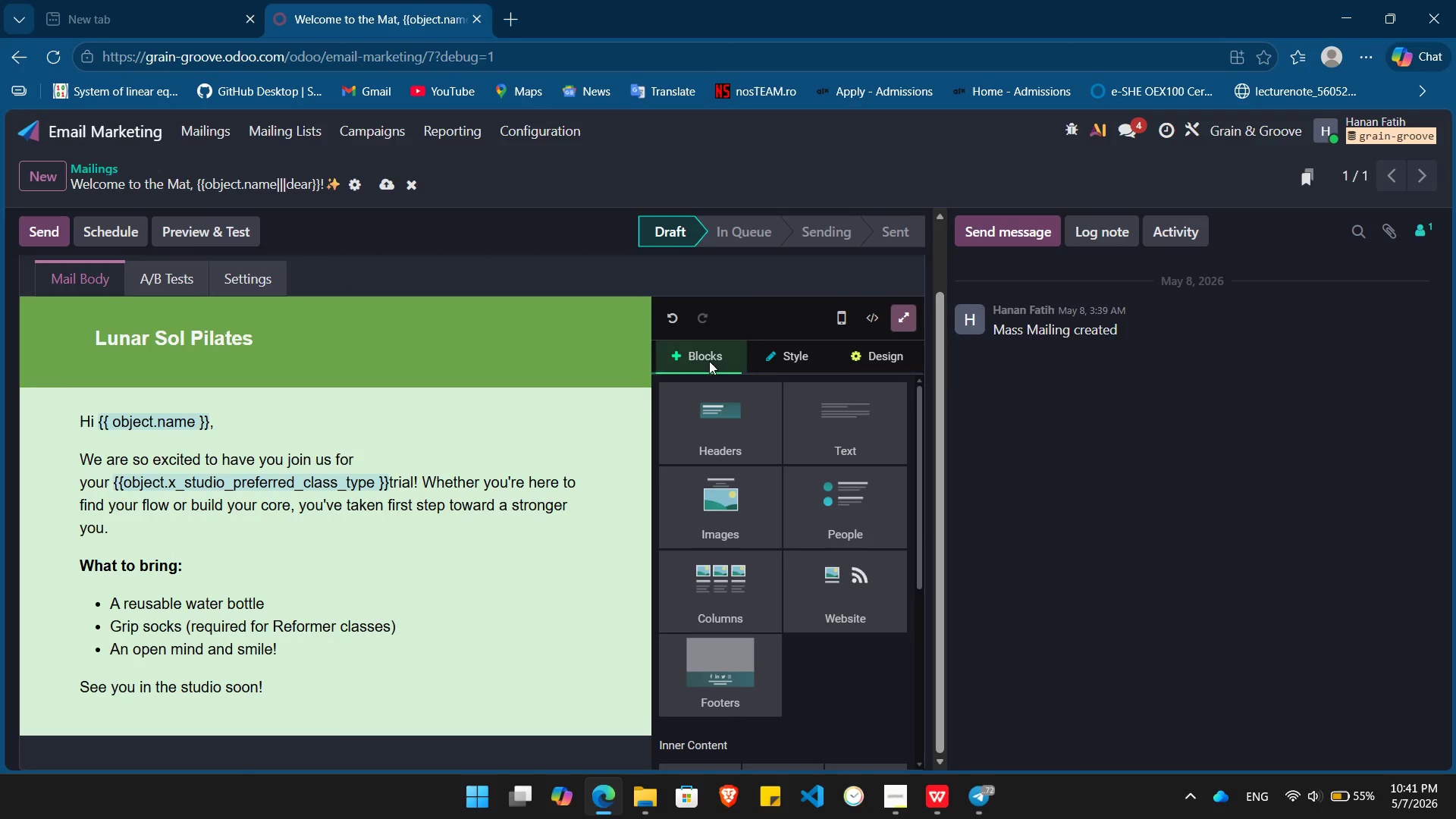 
left_click_drag(start_coordinate=[732, 529], to_coordinate=[319, 397])
 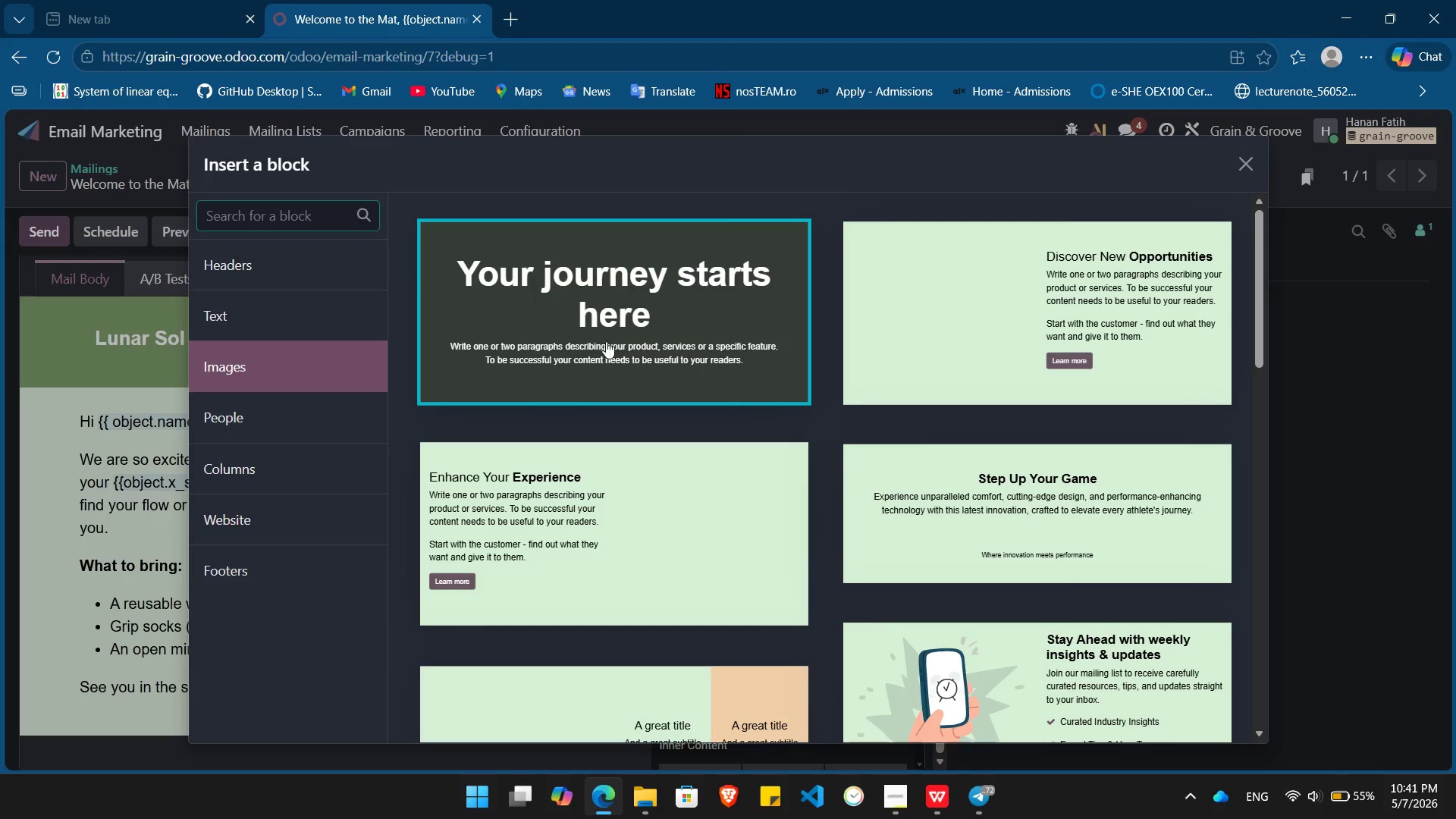 
left_click([606, 341])
 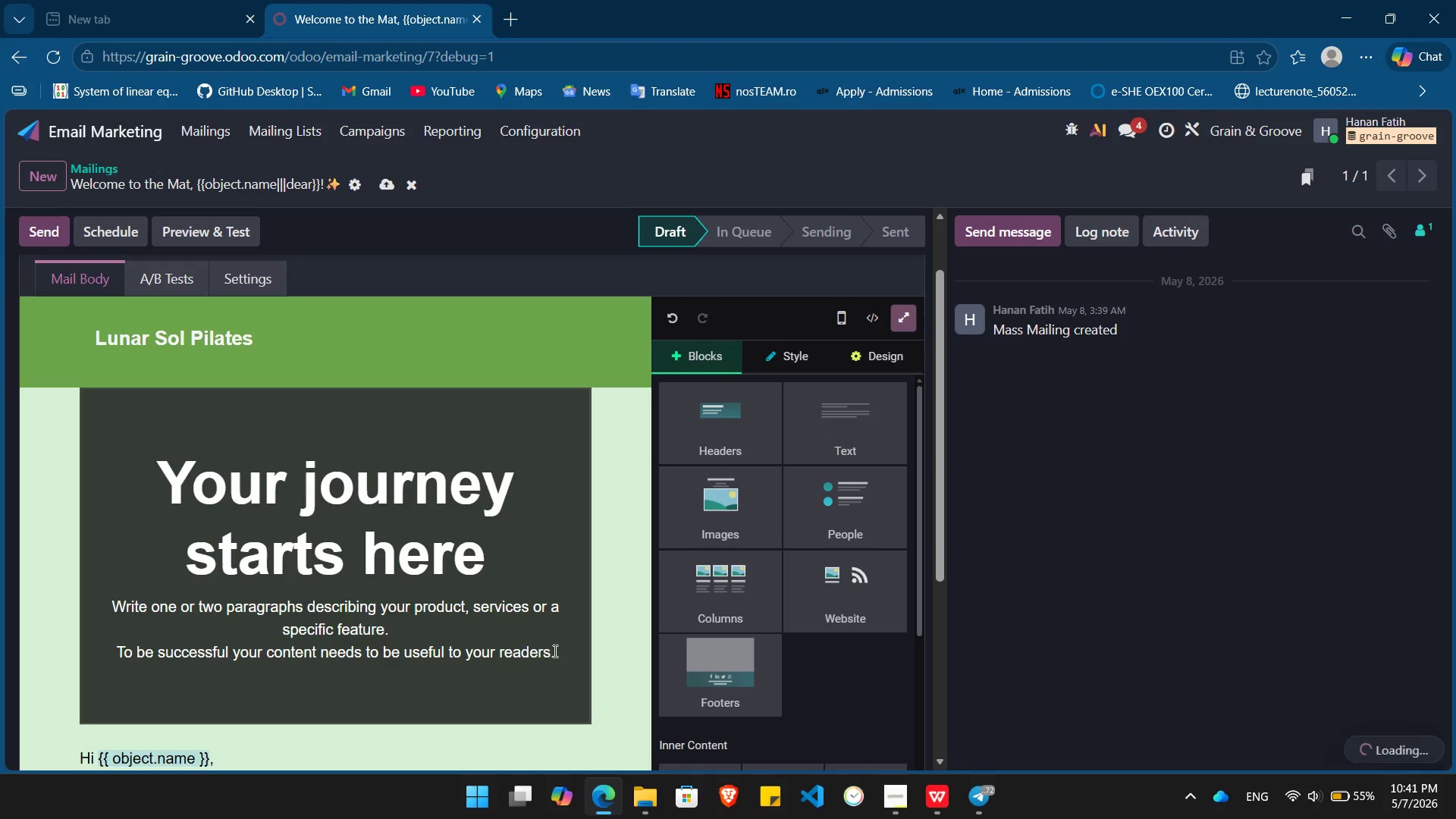 
left_click_drag(start_coordinate=[557, 652], to_coordinate=[120, 457])
 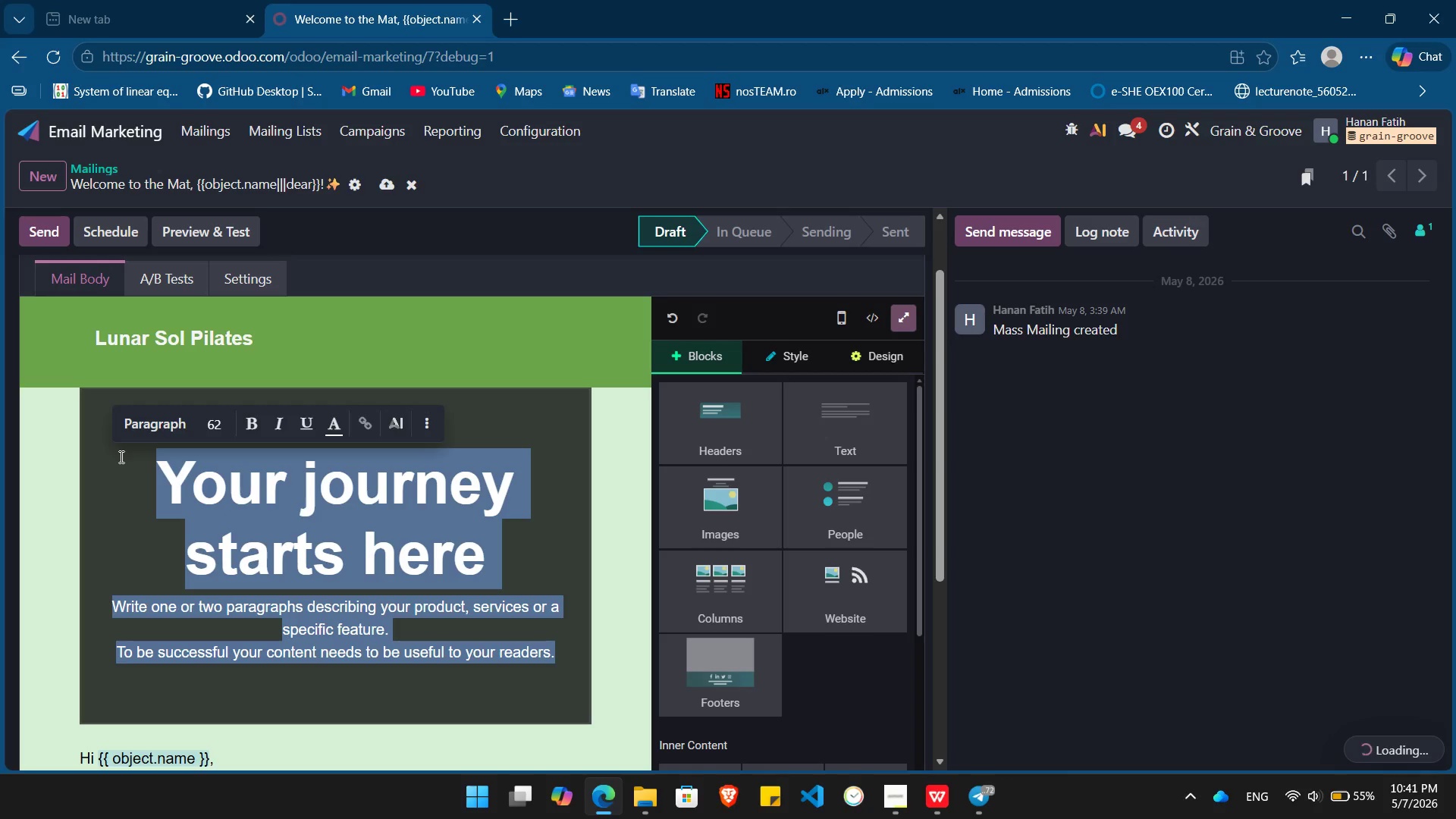 
key(Backspace)
 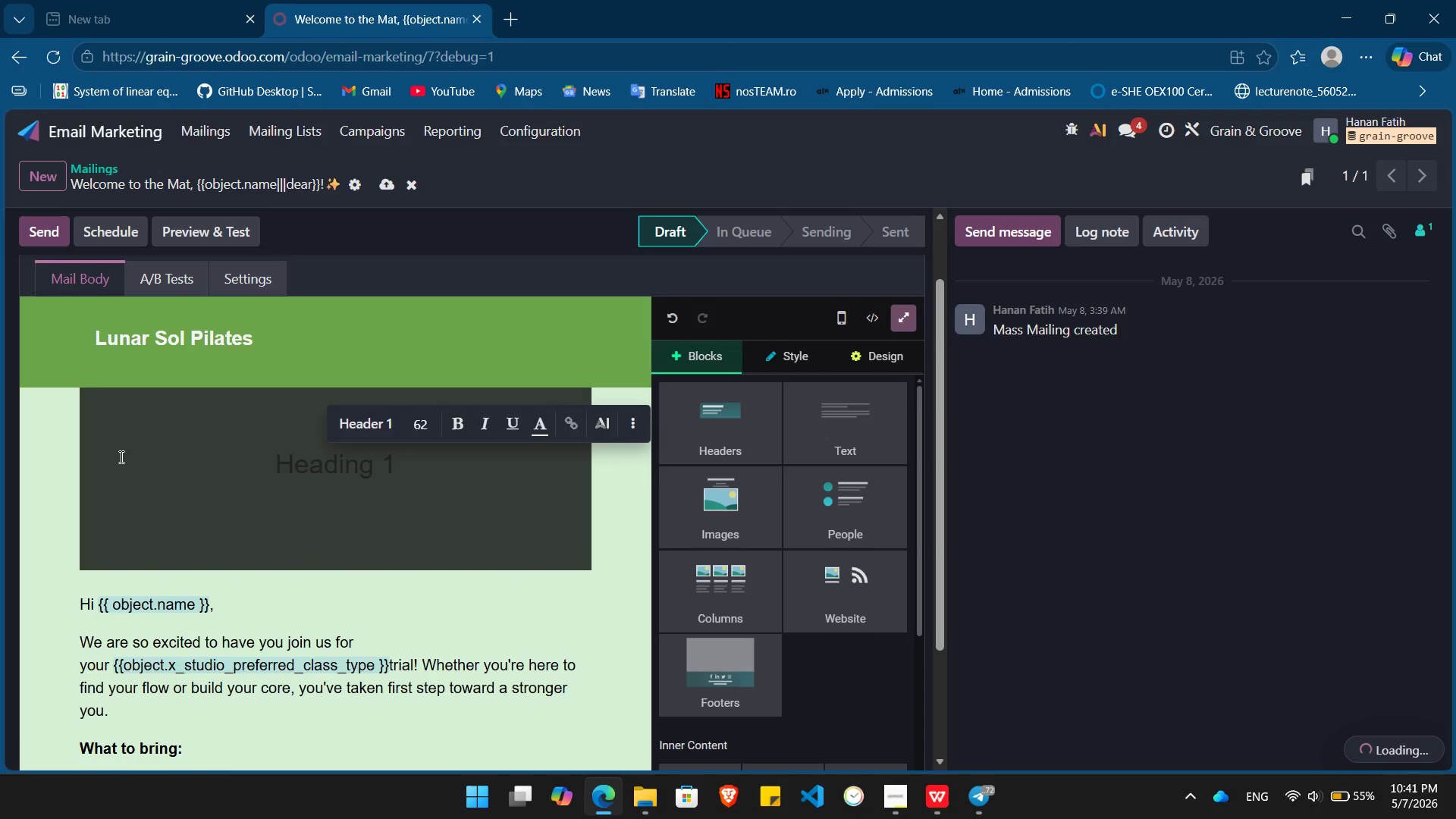 
key(Backspace)
 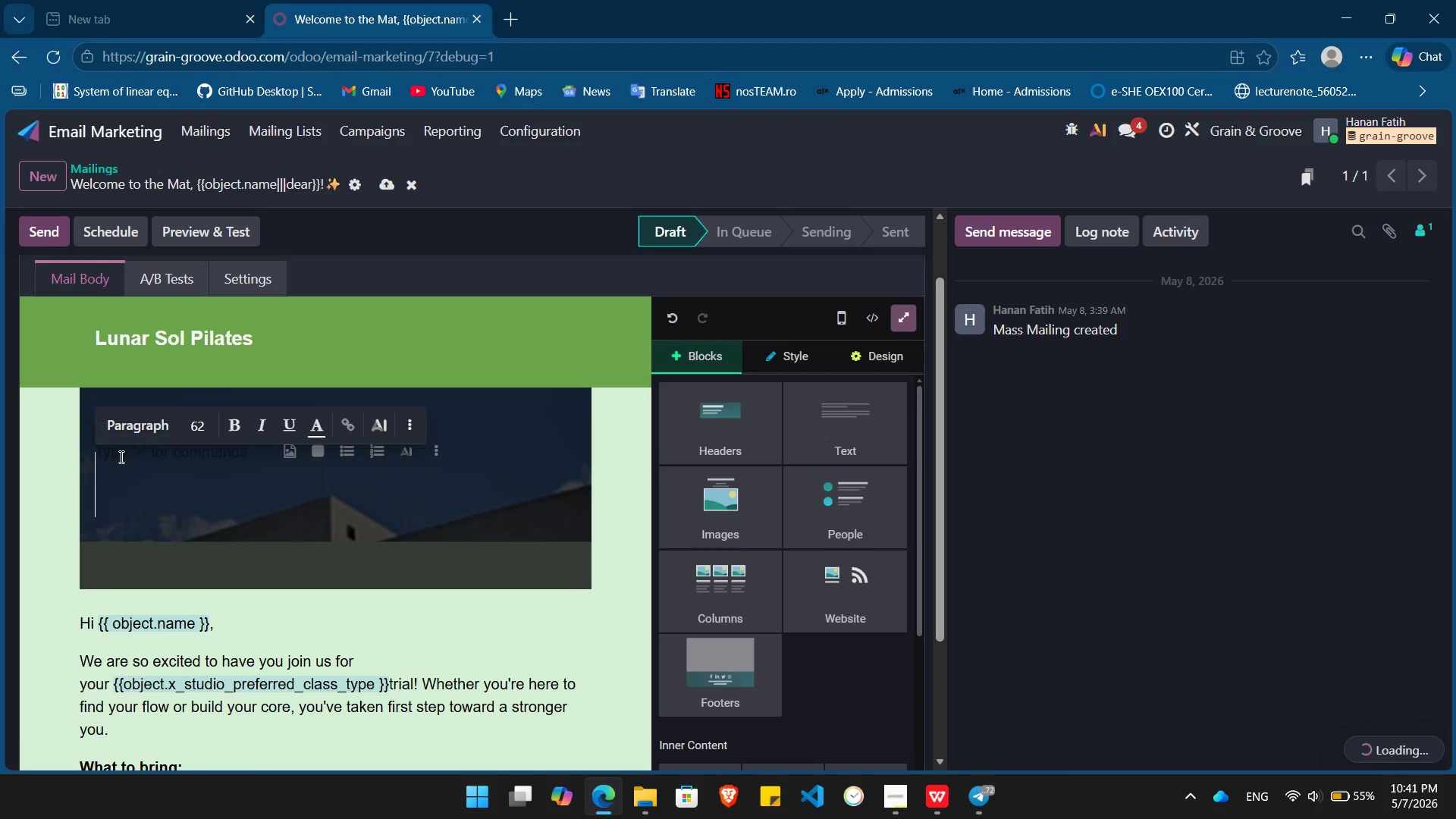 
key(Backspace)
 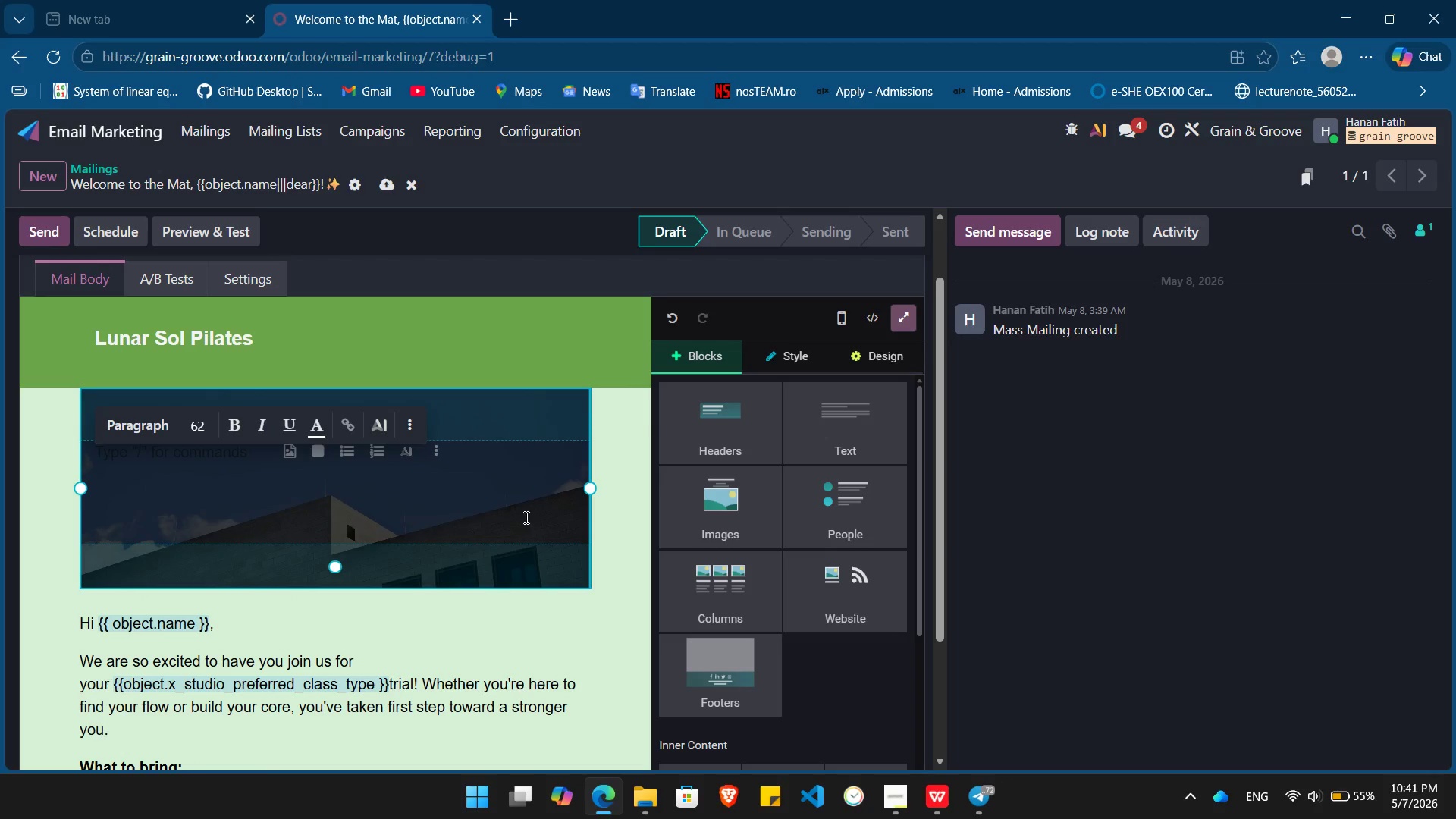 
left_click([460, 515])
 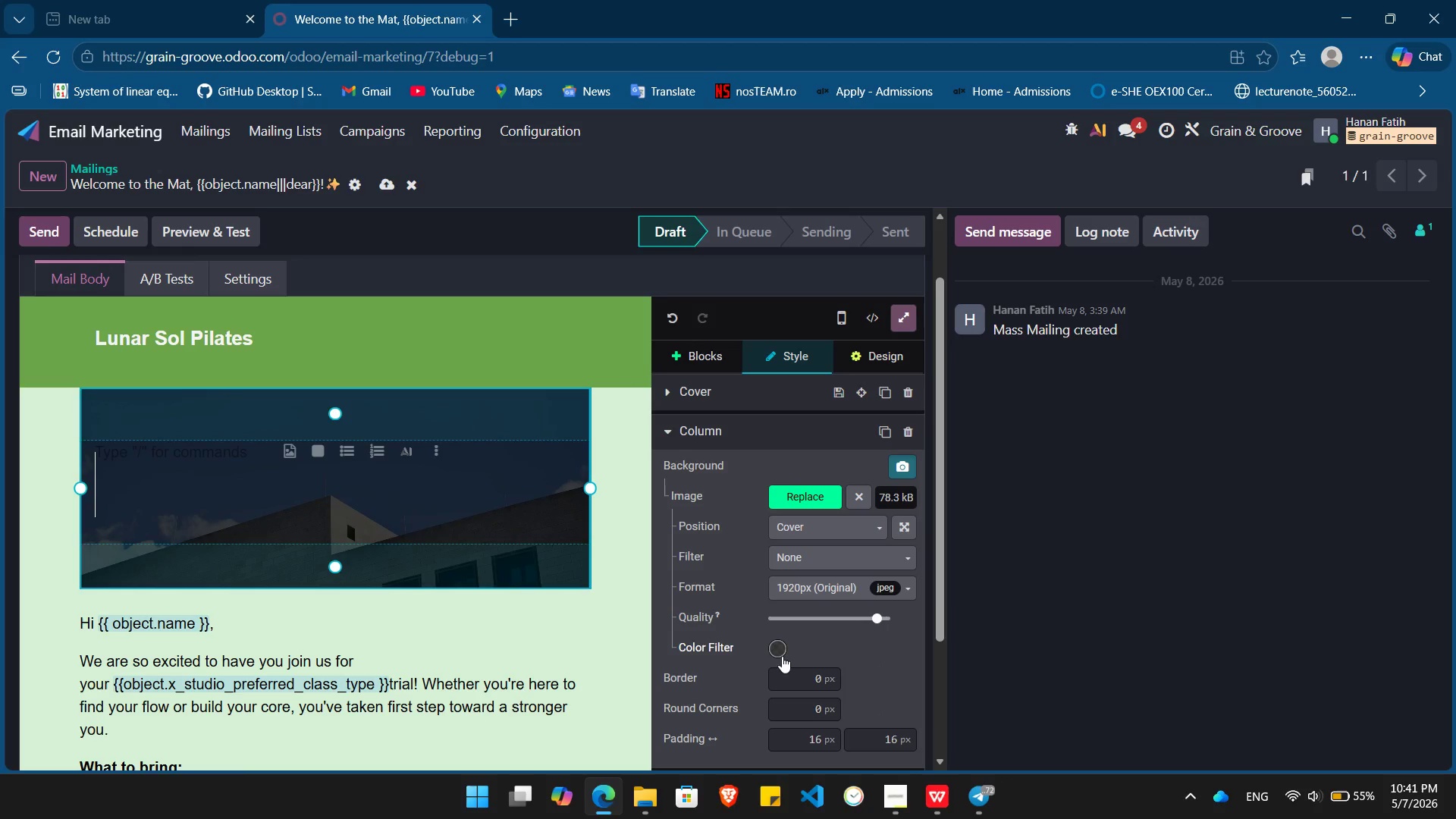 
left_click([782, 657])
 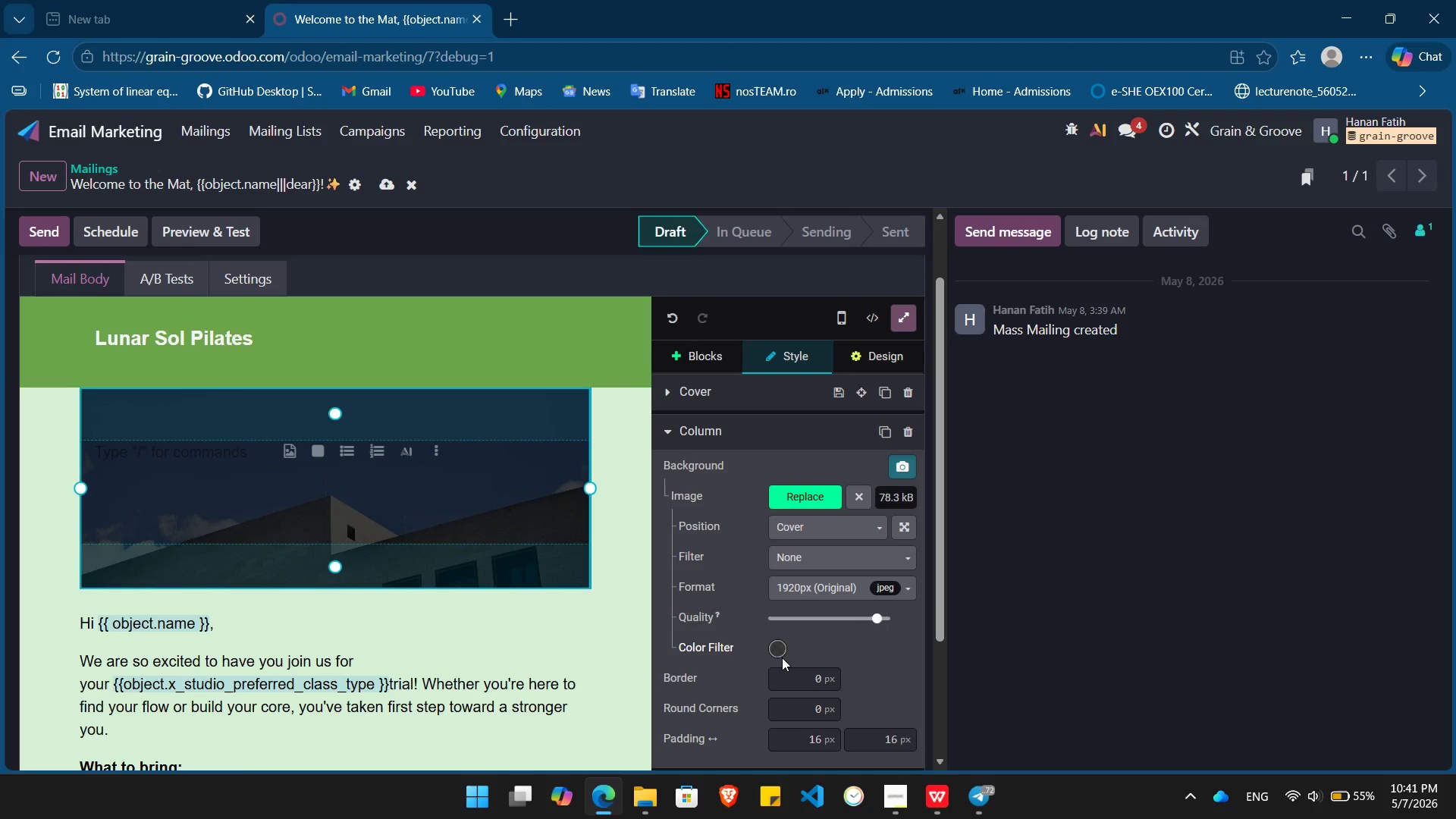 
left_click([777, 651])
 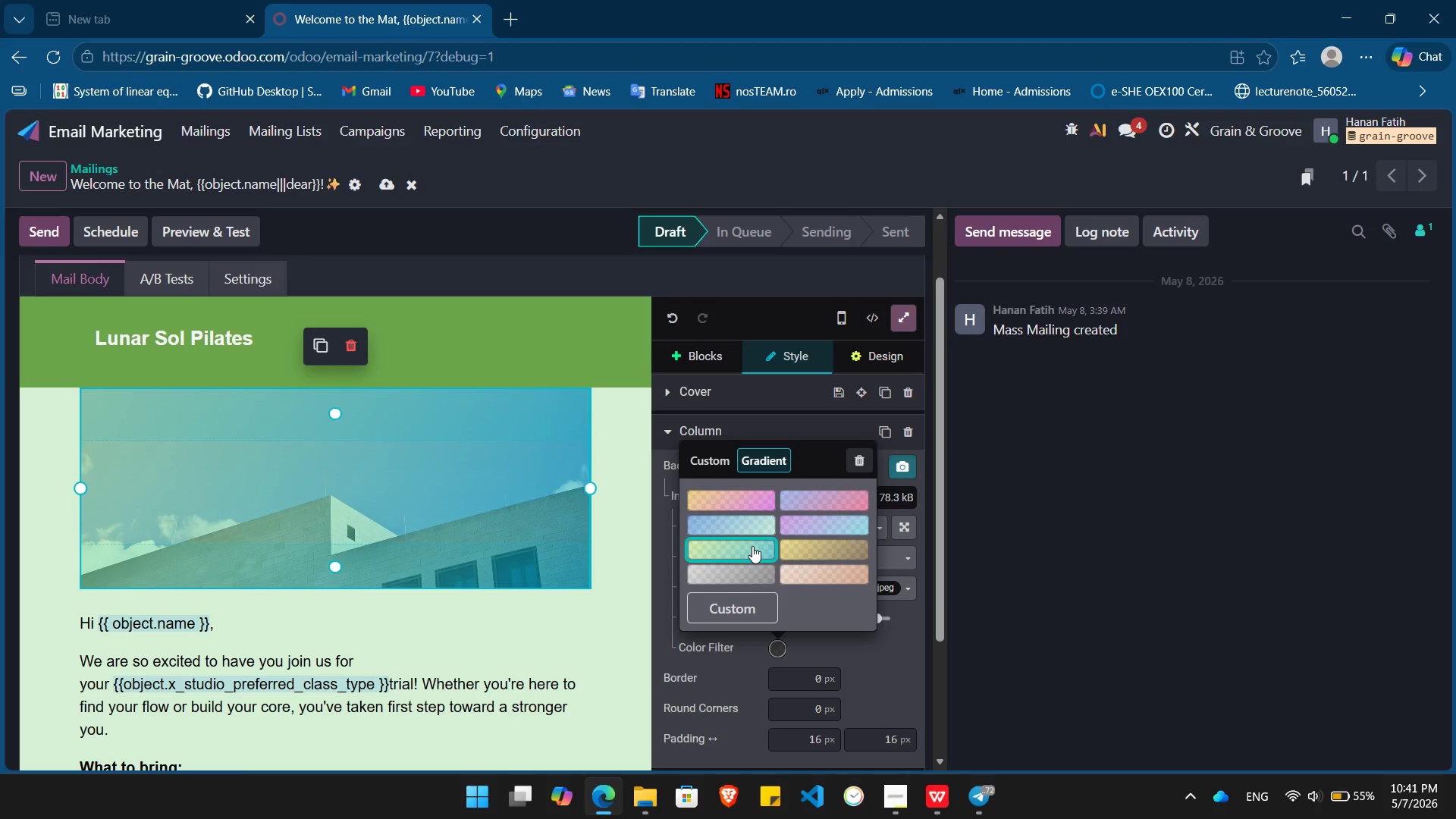 
left_click([709, 459])
 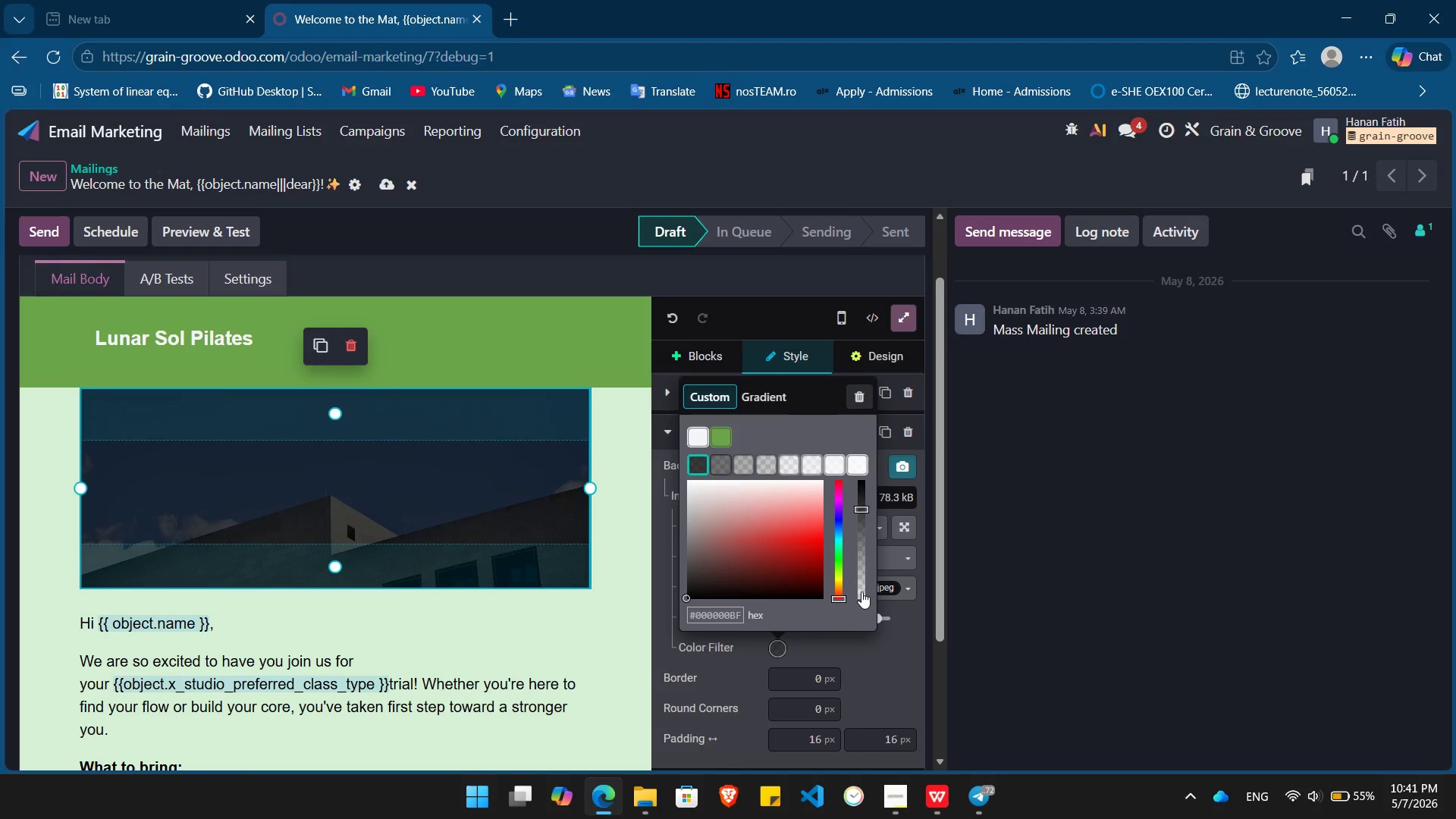 
left_click([861, 592])
 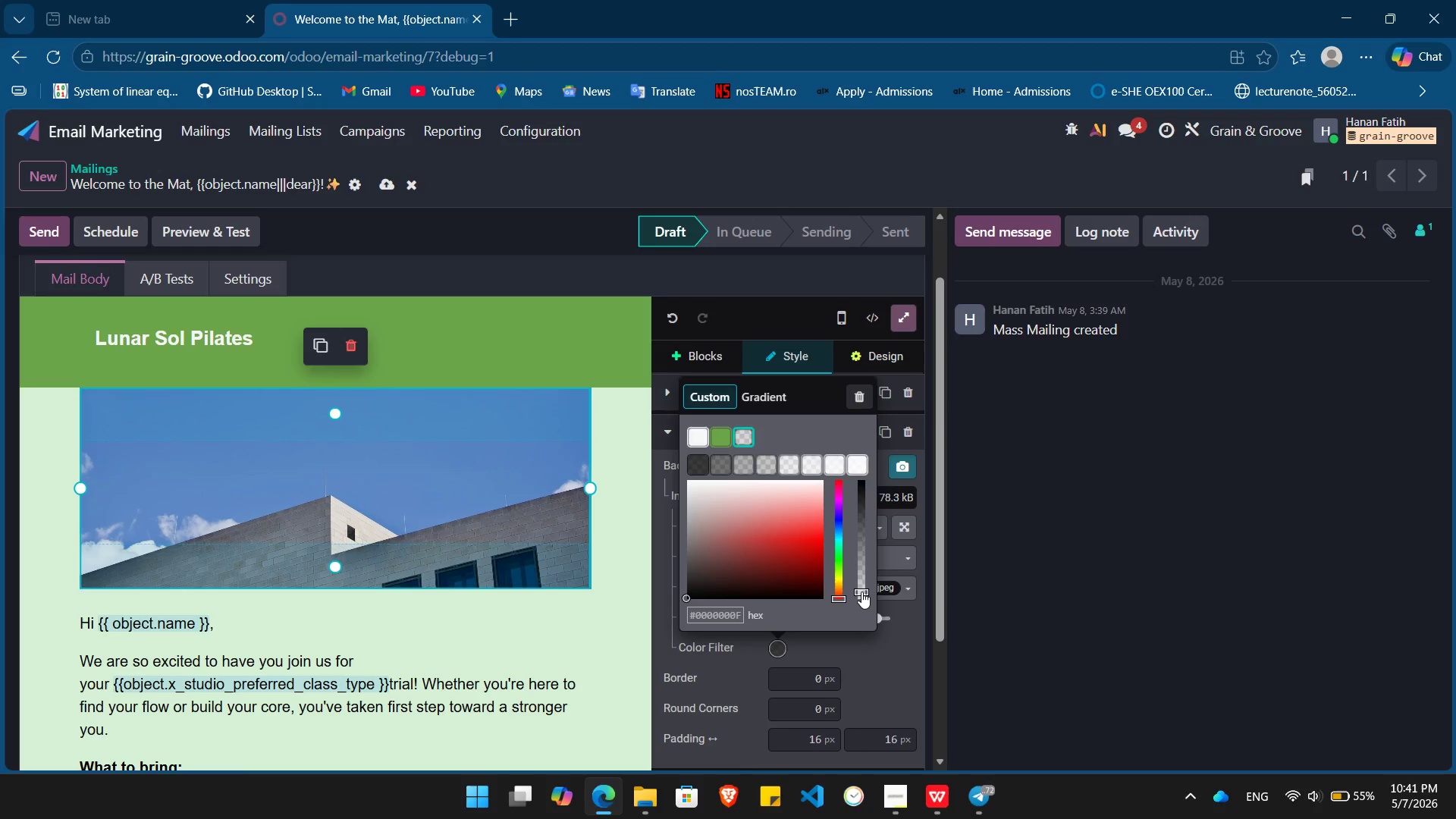 
left_click_drag(start_coordinate=[861, 592], to_coordinate=[861, 614])
 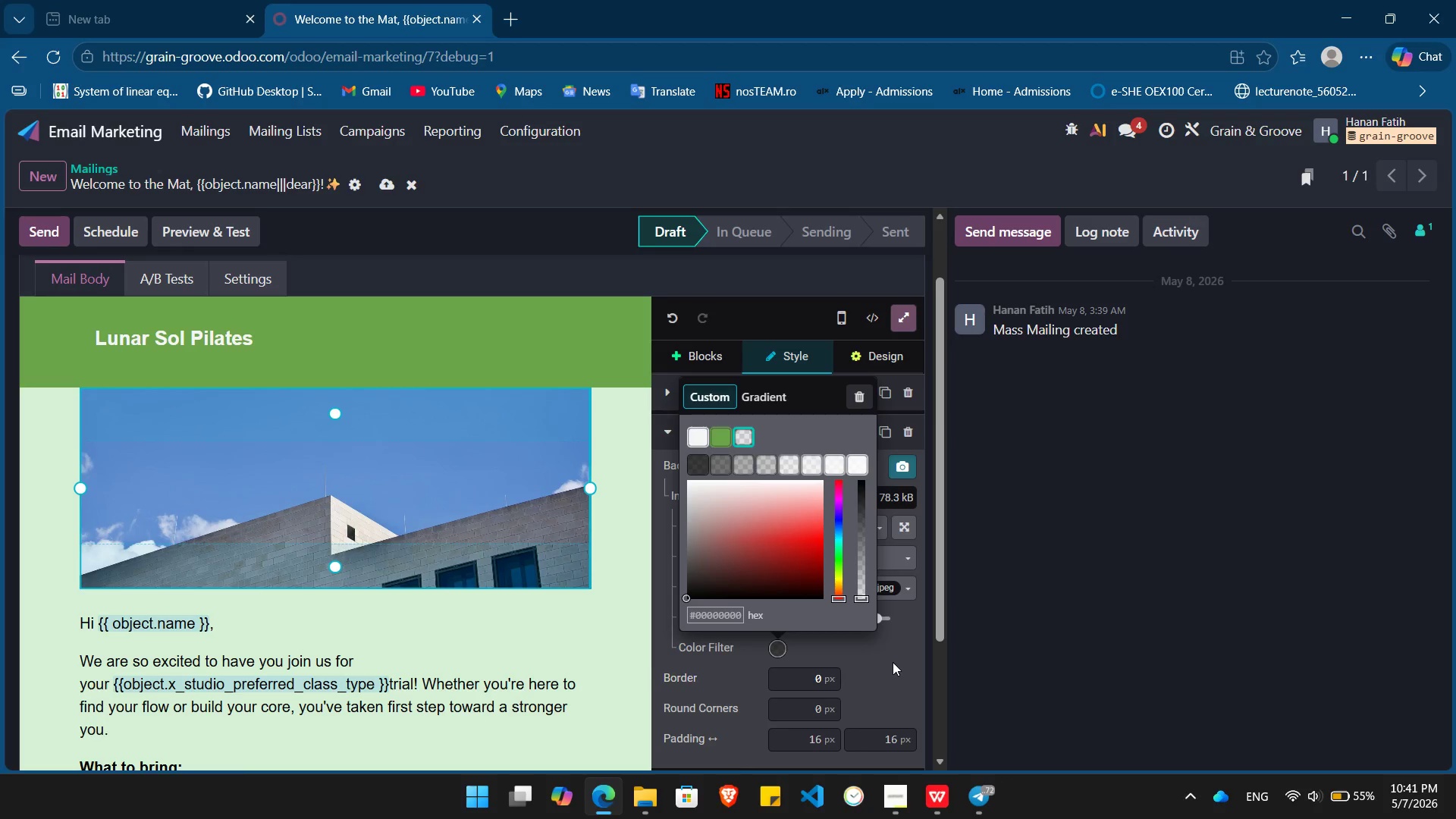 
left_click([893, 662])
 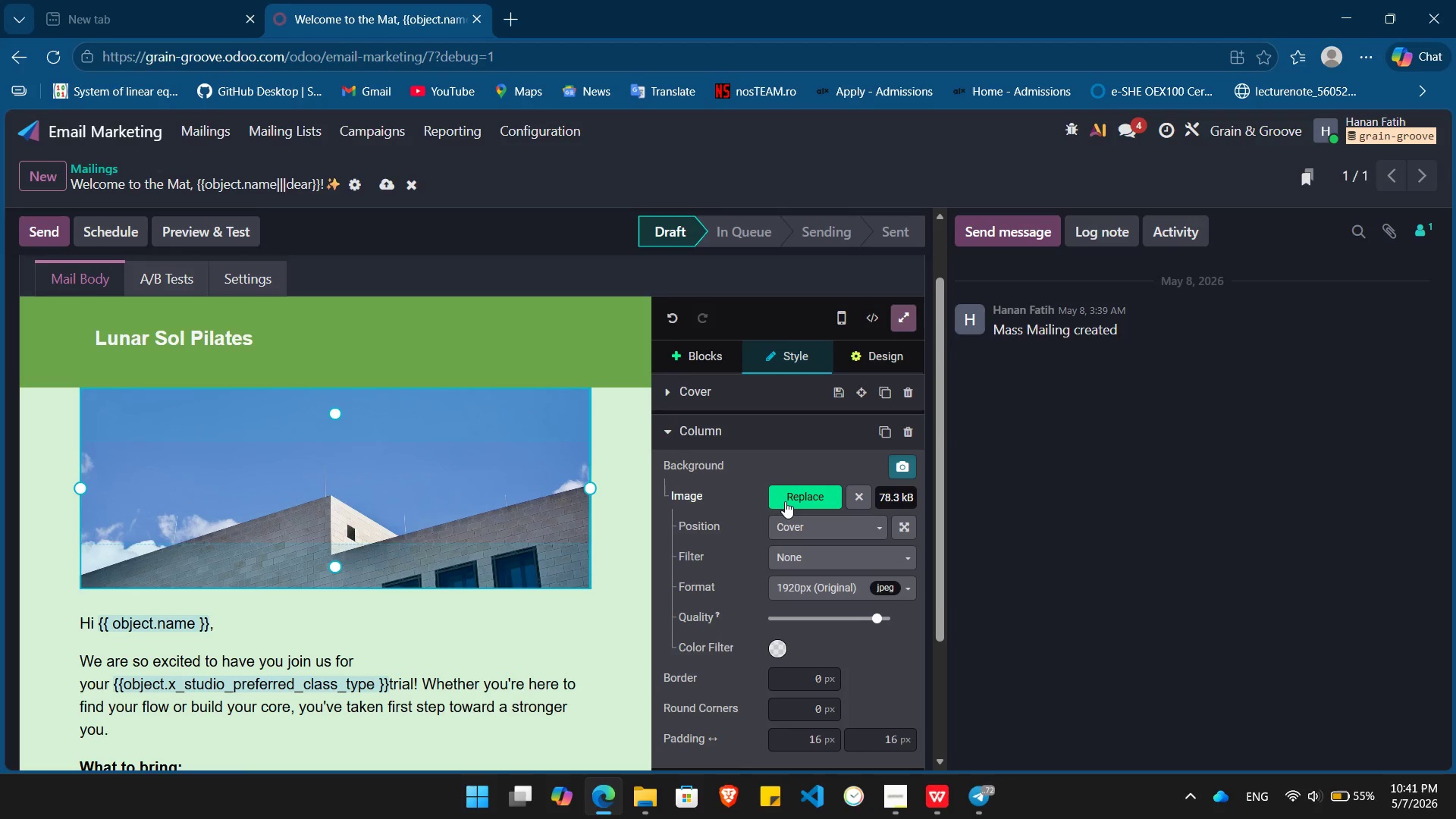 
left_click([785, 501])
 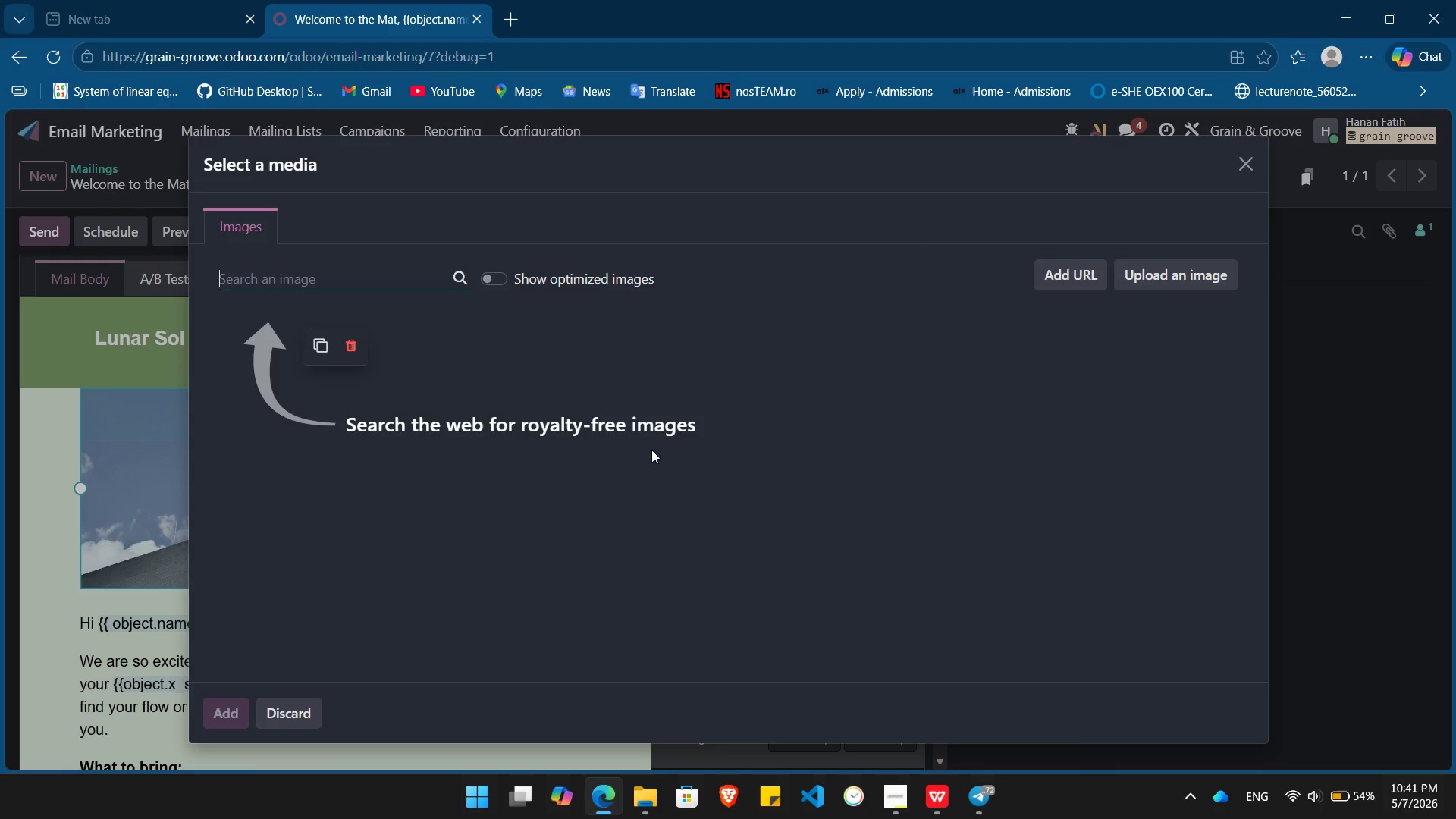 
type(yoga)
 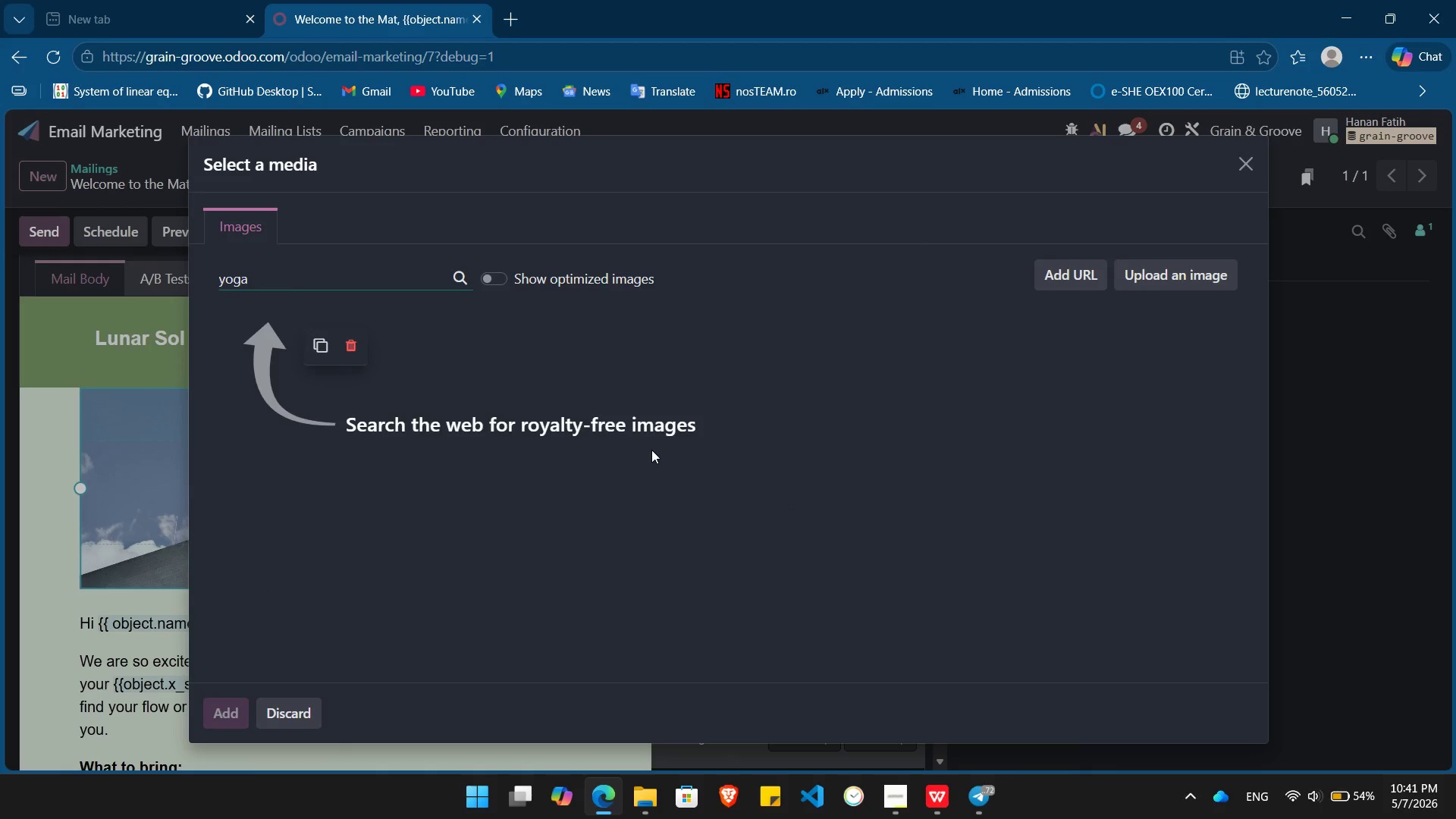 
key(Enter)
 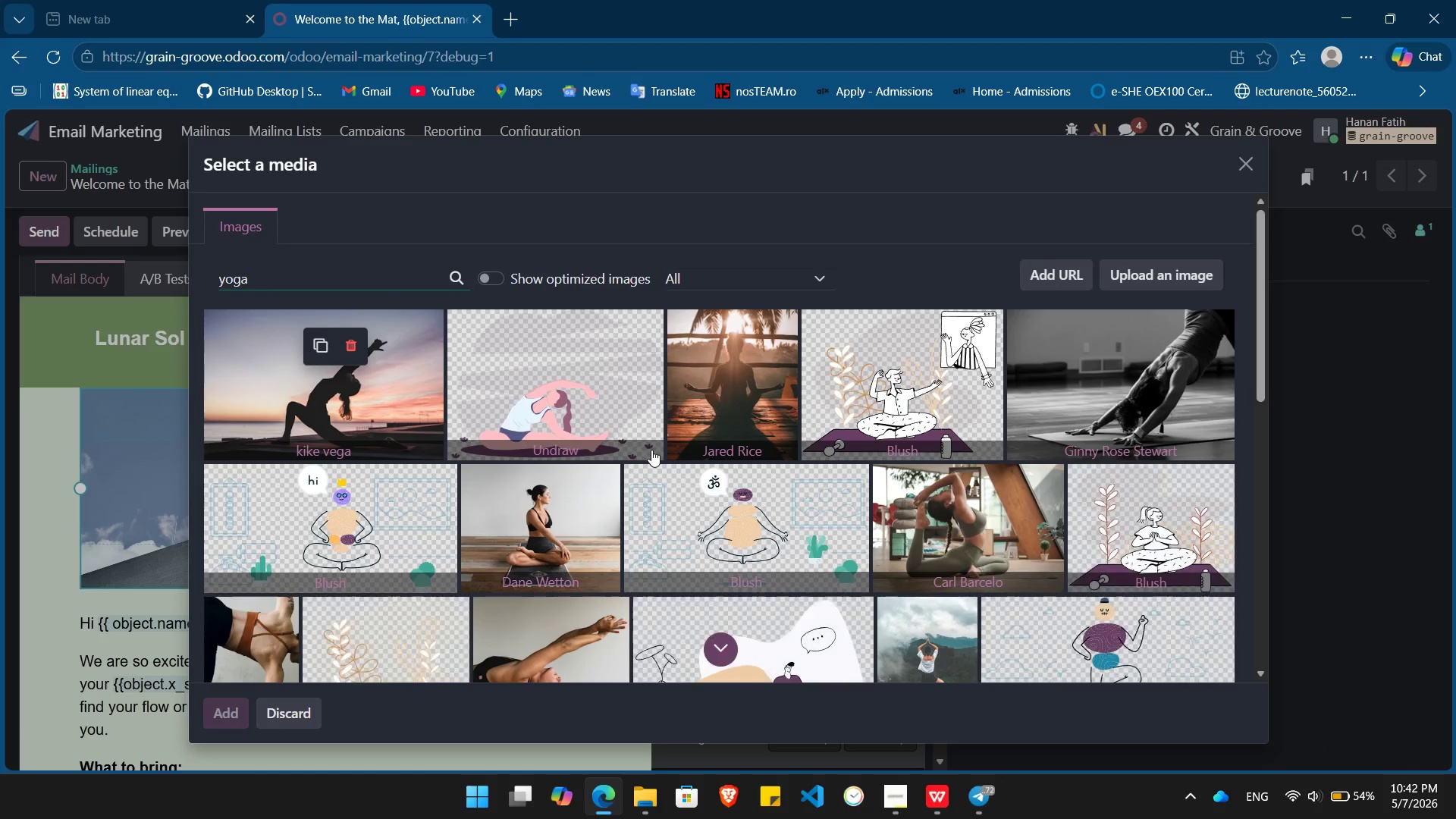 
wait(11.55)
 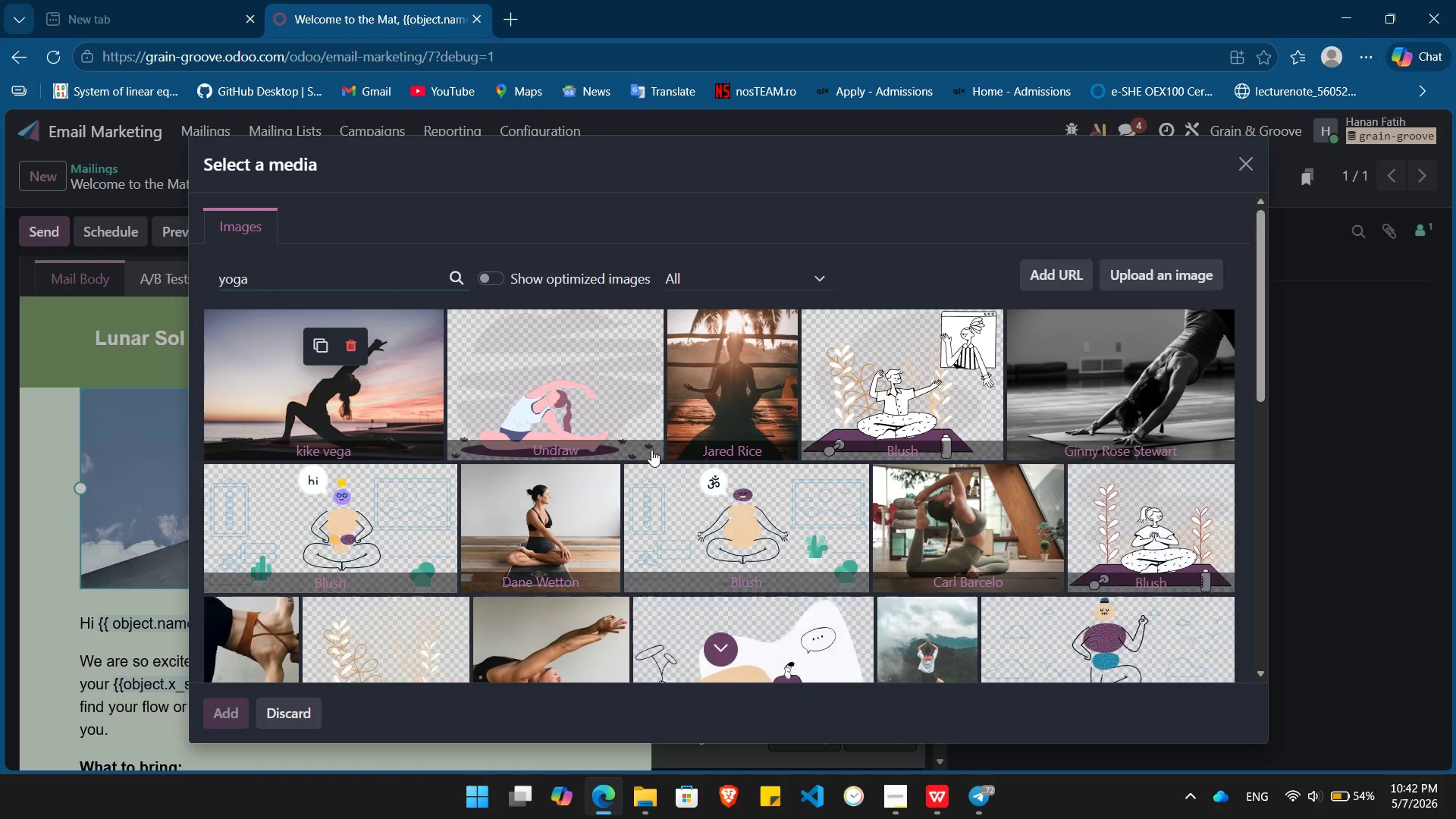 
left_click([1156, 367])
 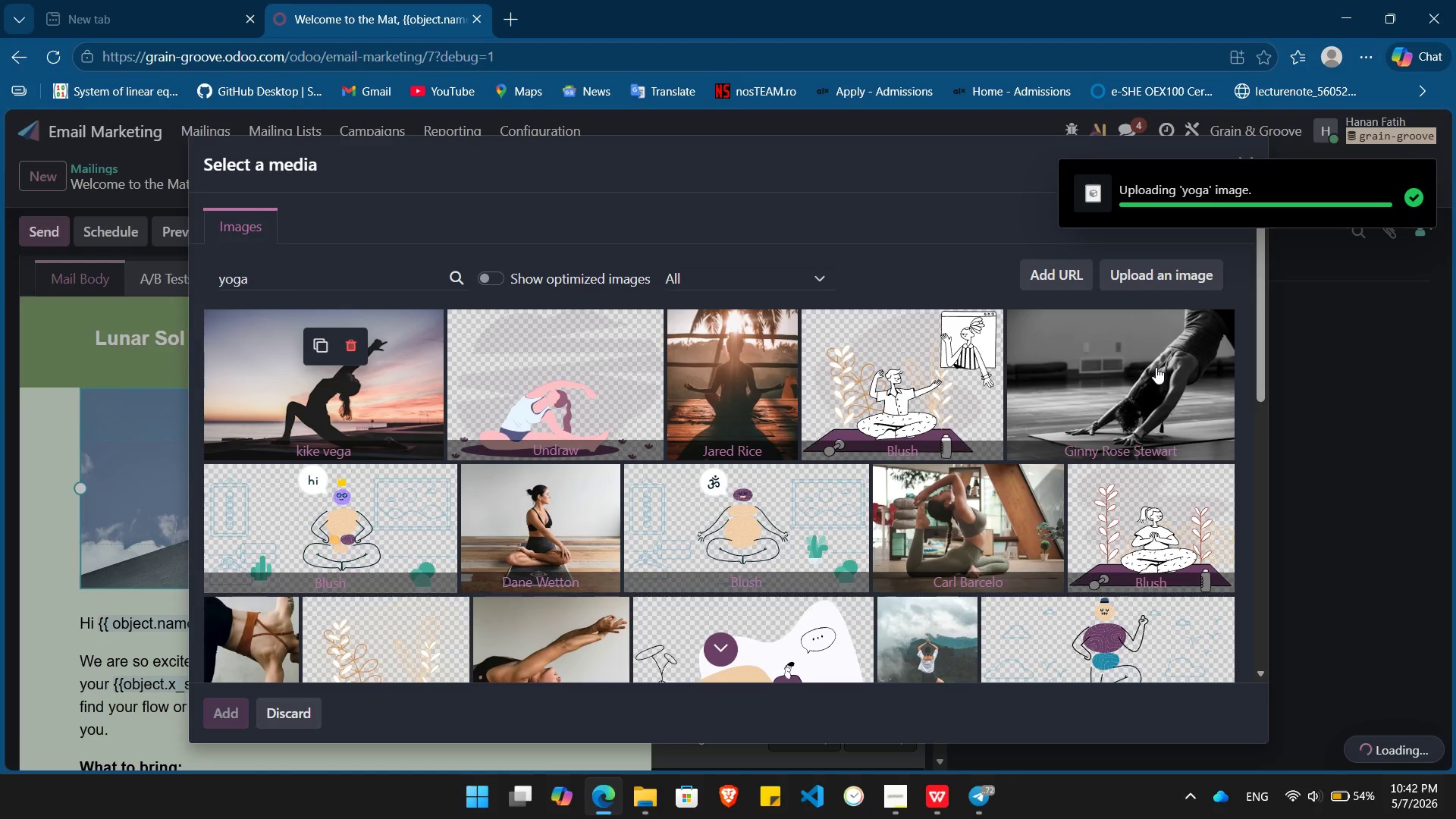 
wait(8.41)
 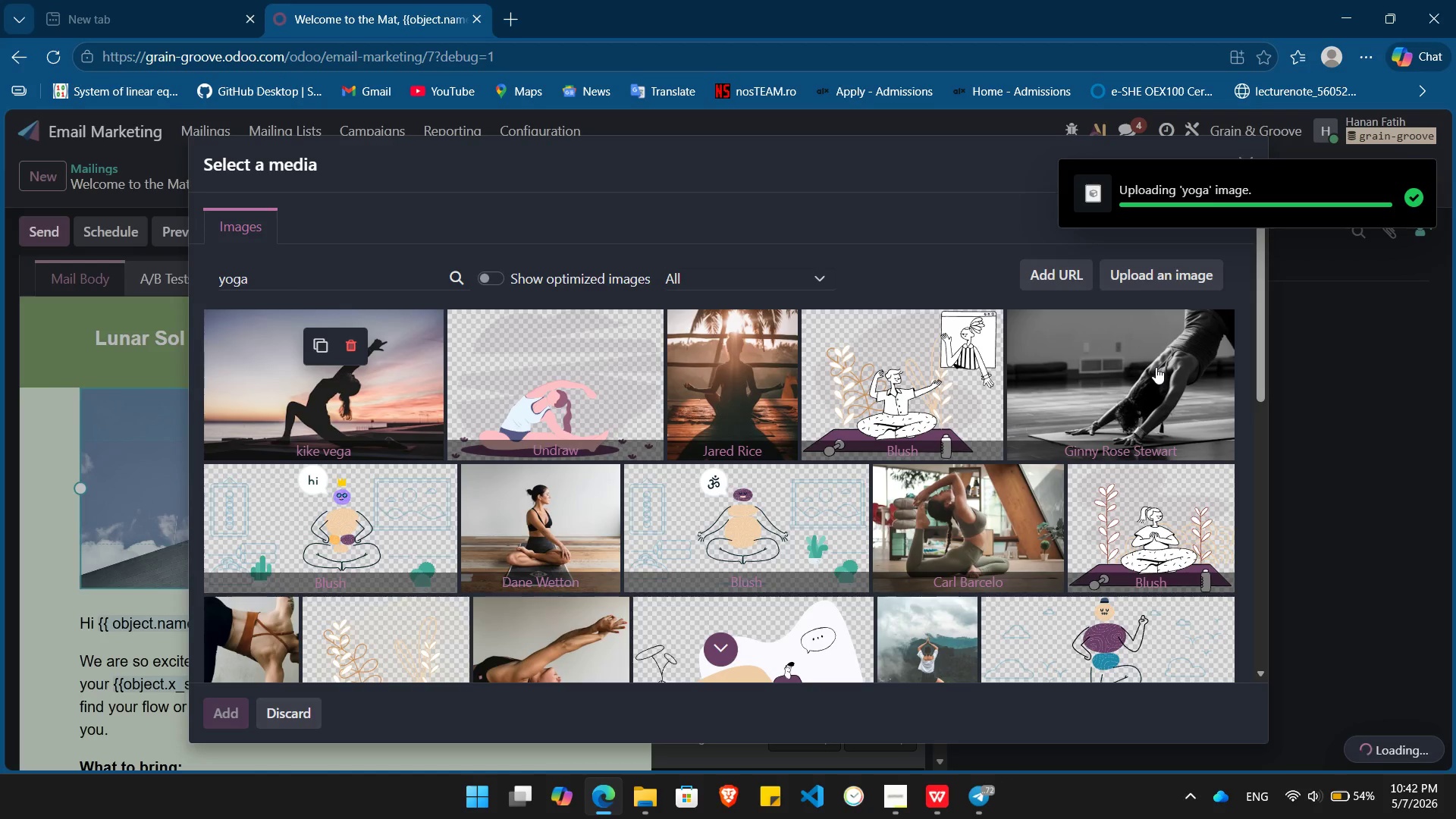 
left_click([353, 685])
 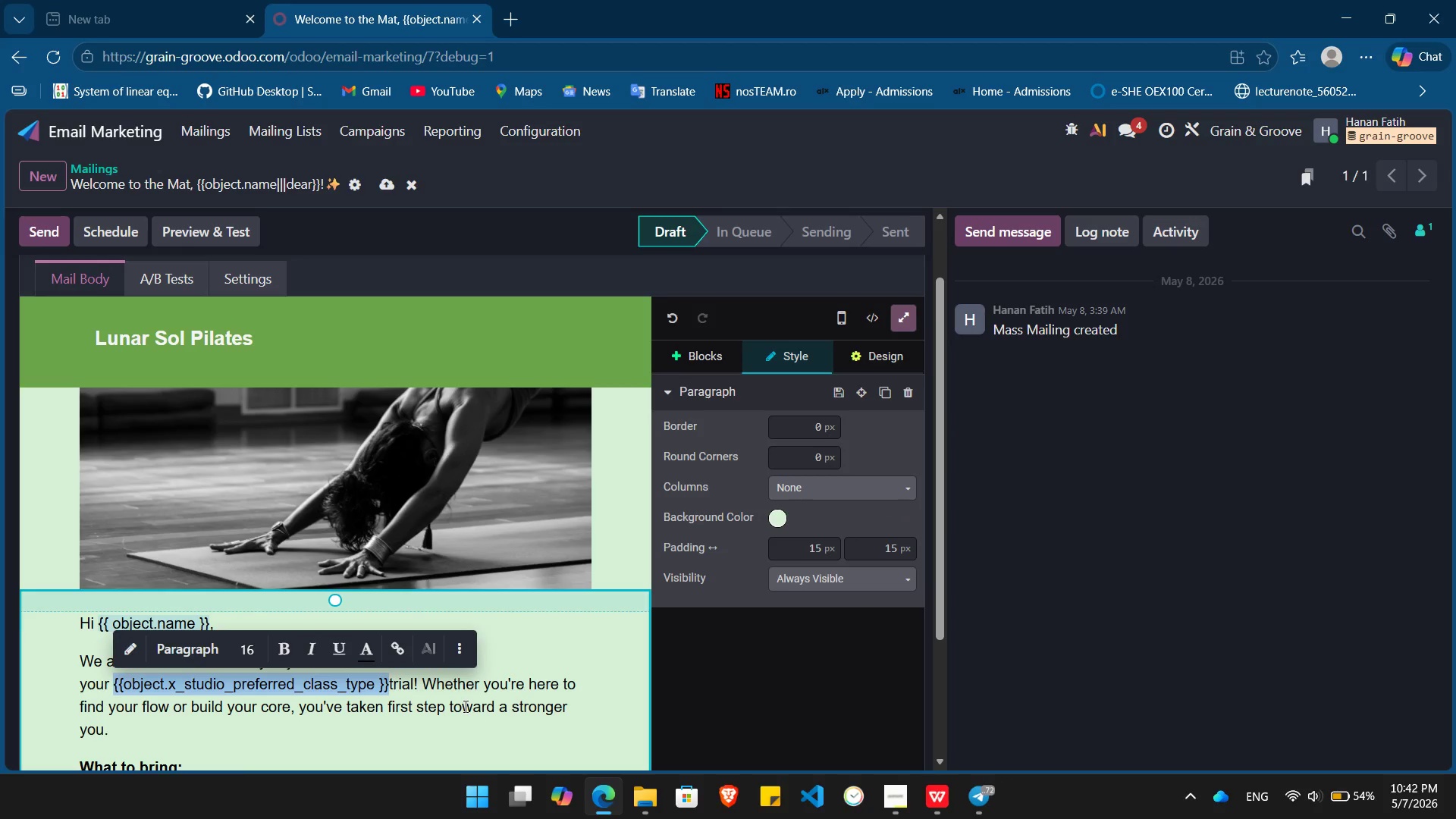 
left_click([464, 706])
 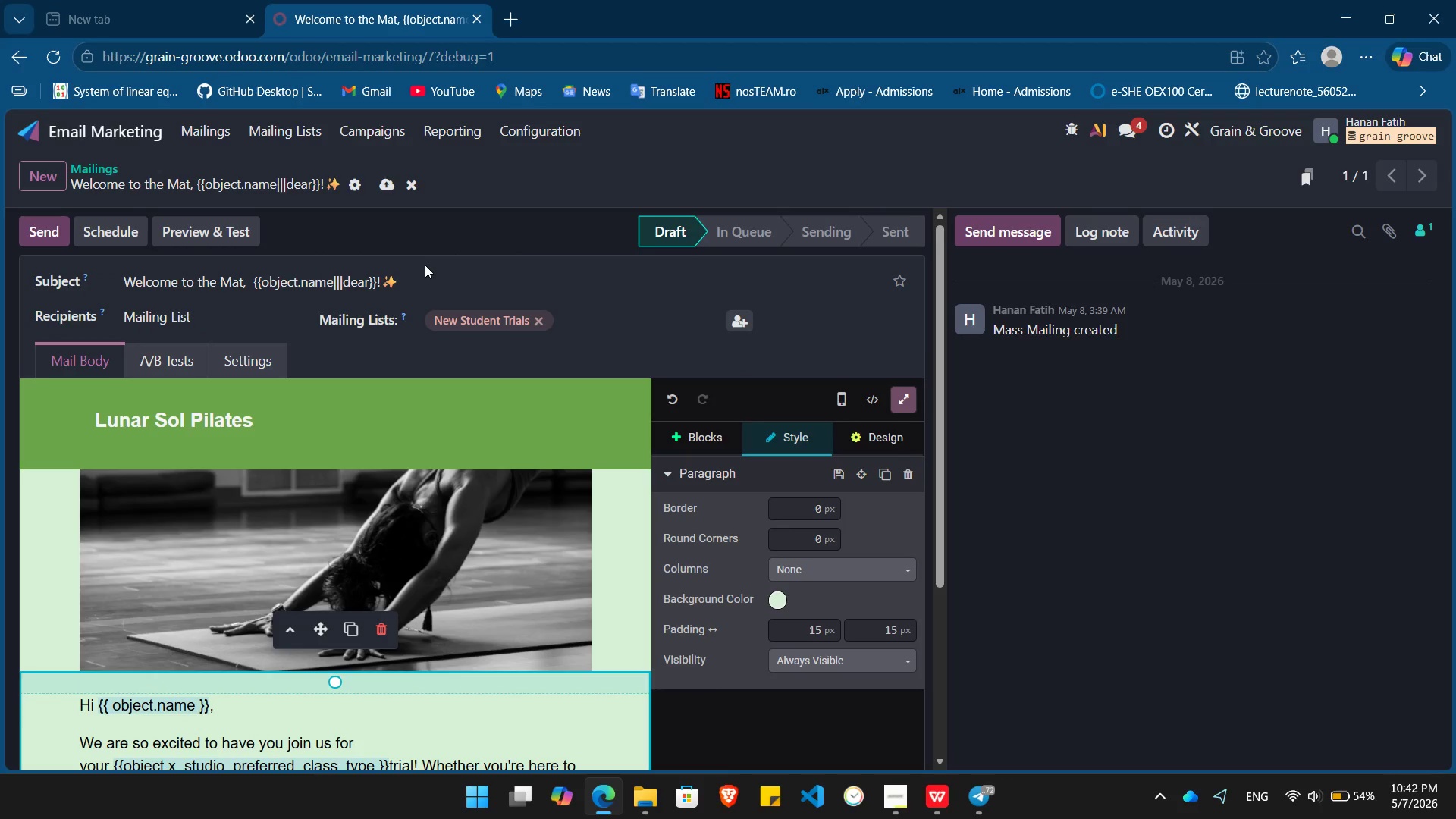 
wait(7.39)
 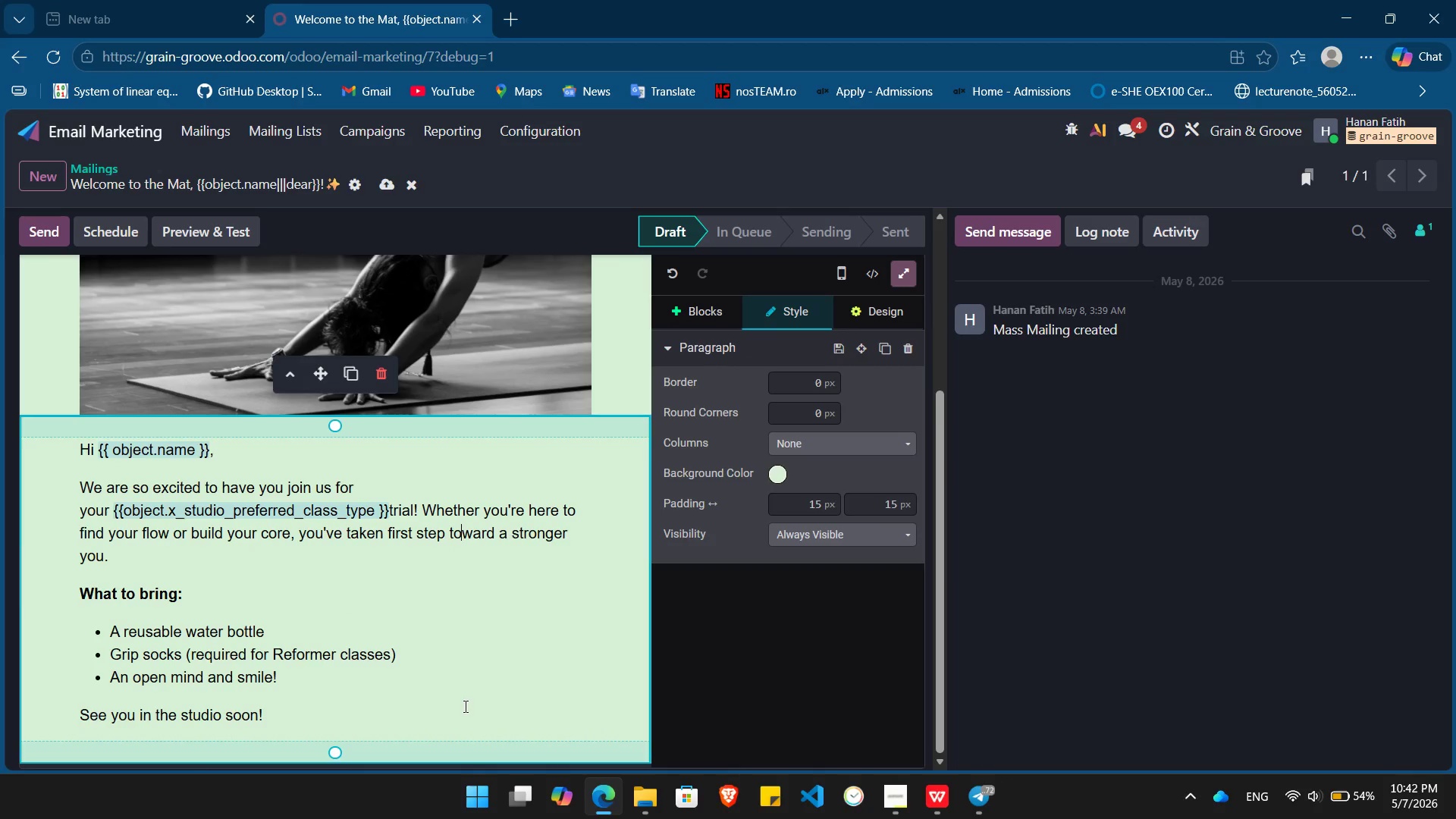 
left_click([43, 171])
 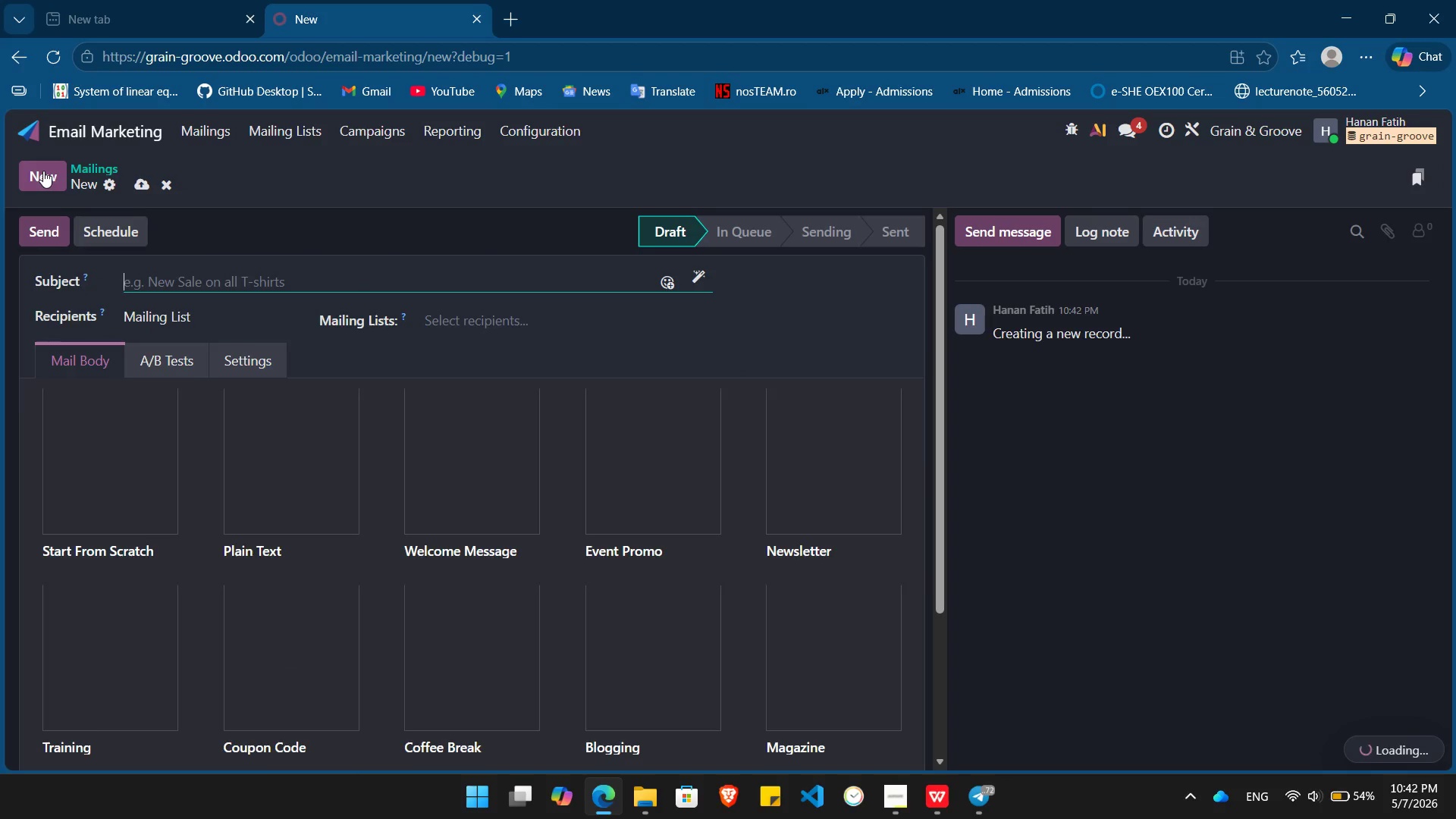 
wait(6.53)
 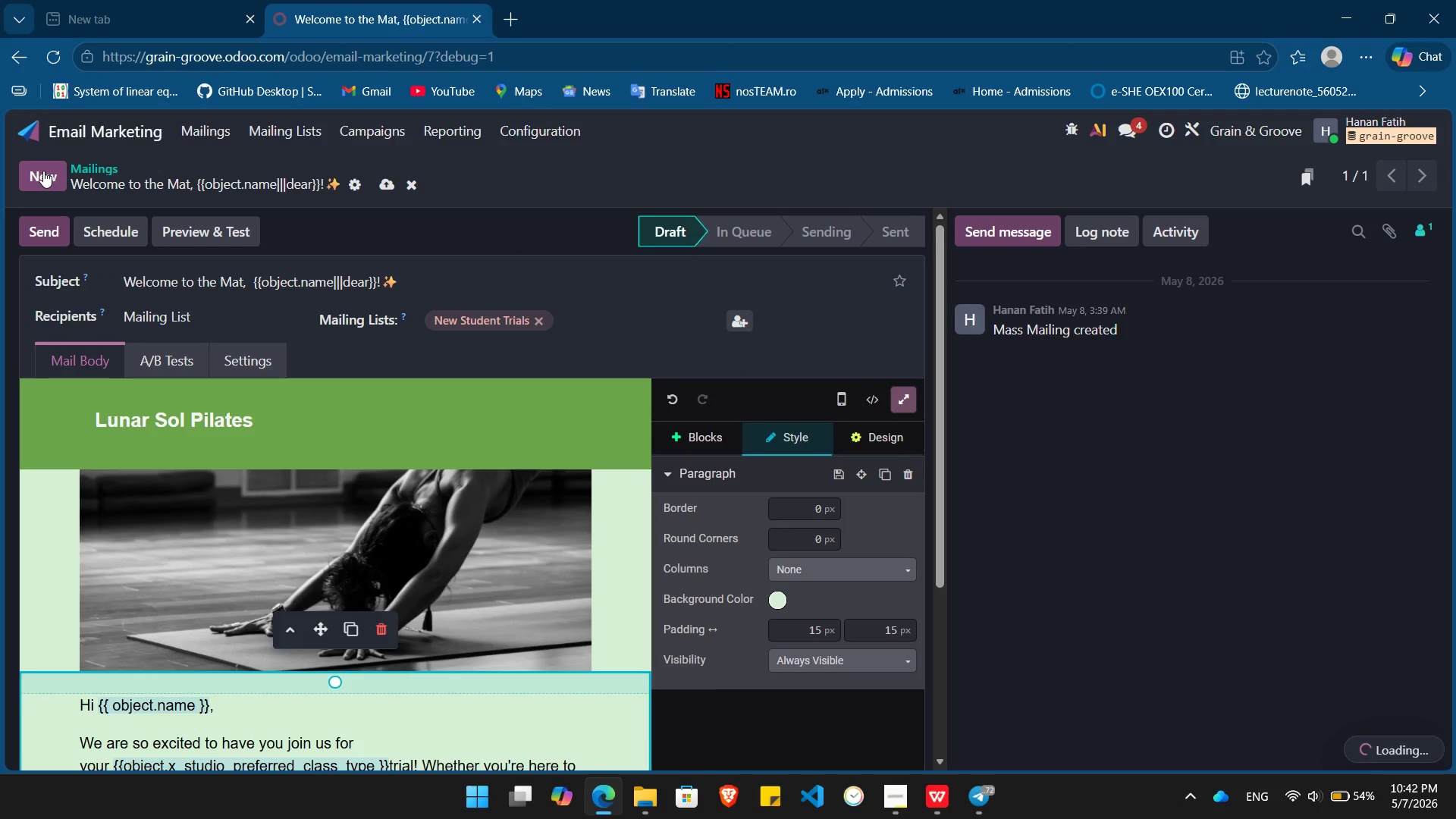 
left_click([541, 326])
 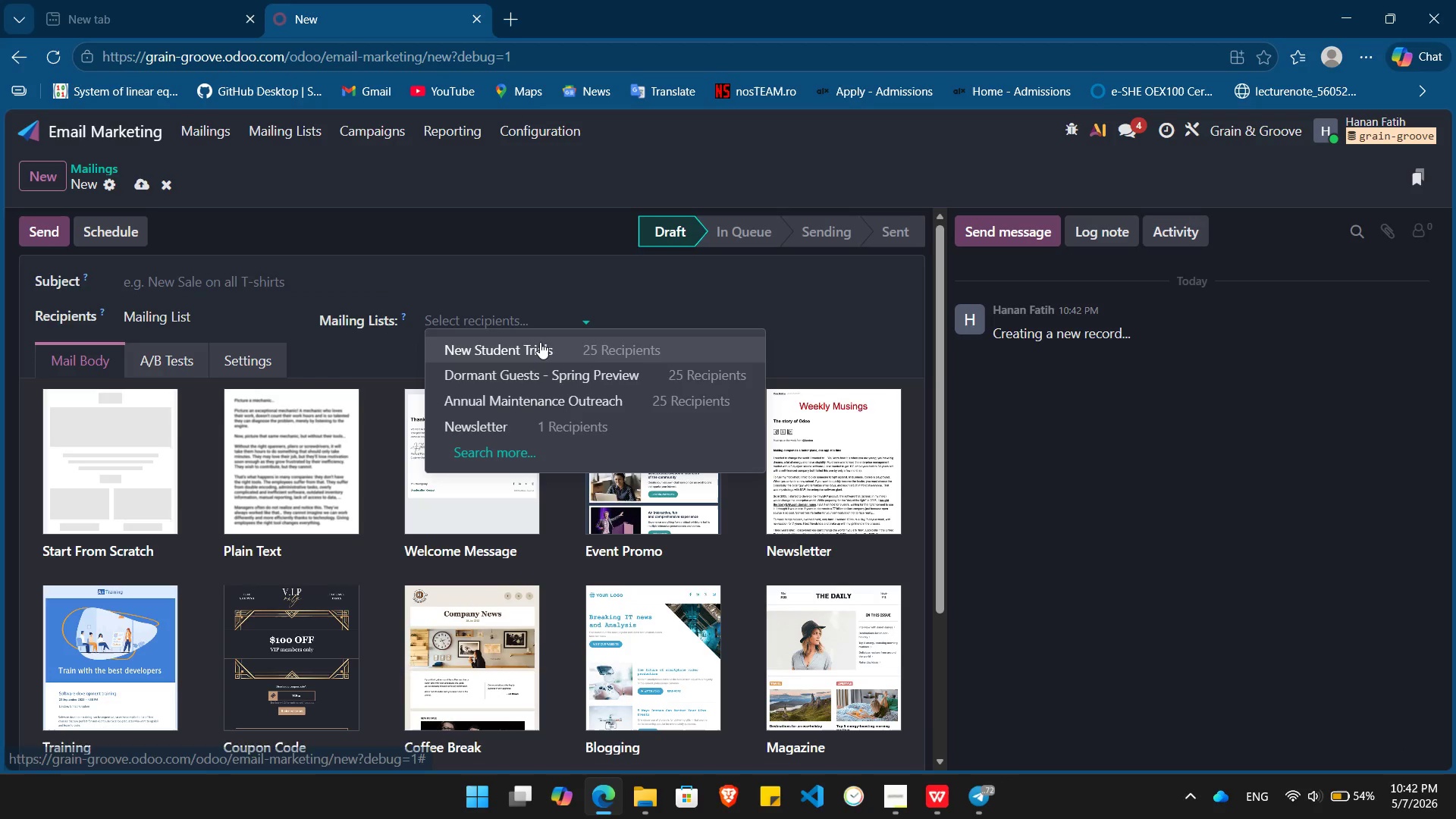 
left_click([540, 342])
 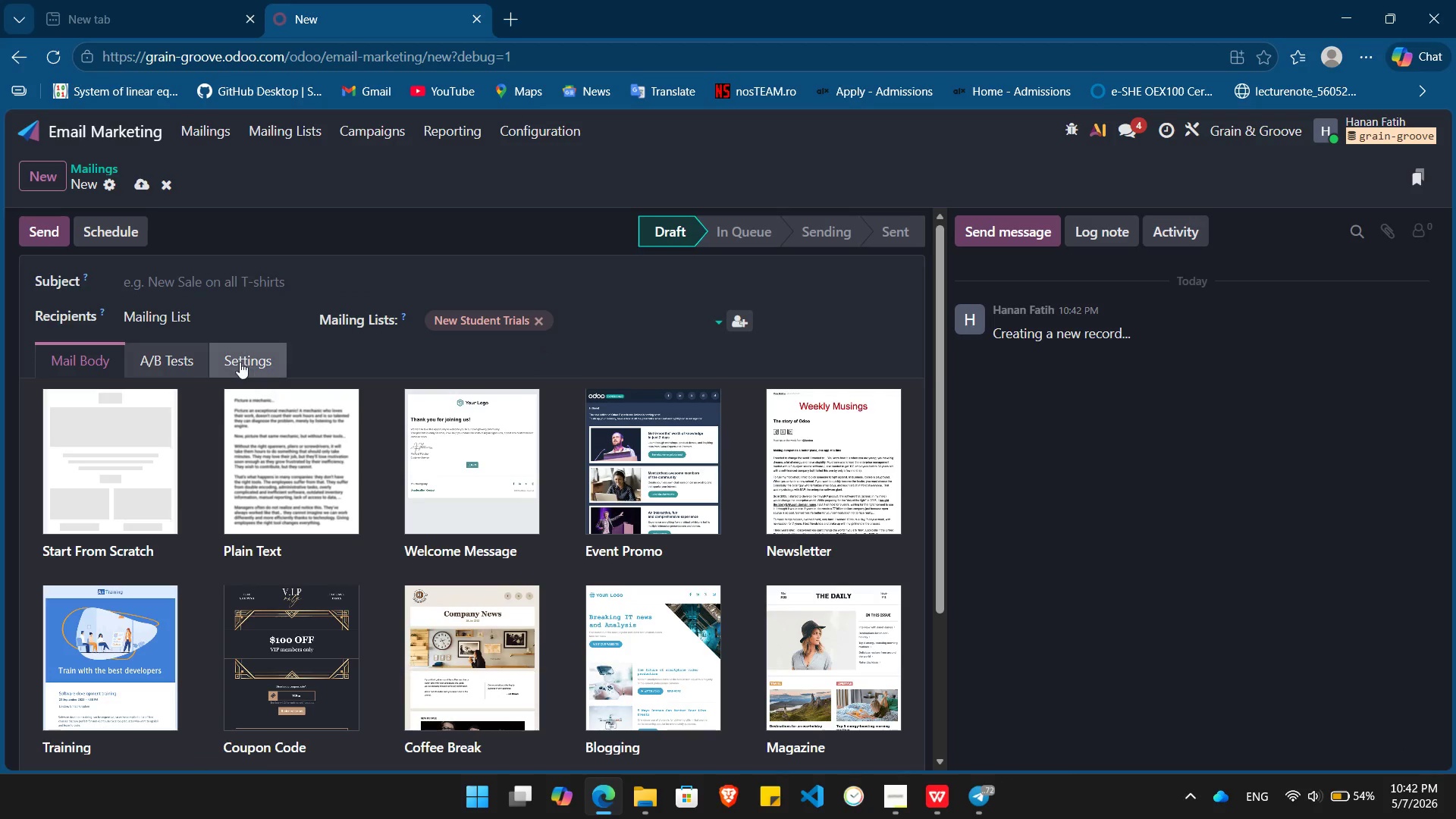 
left_click([240, 362])
 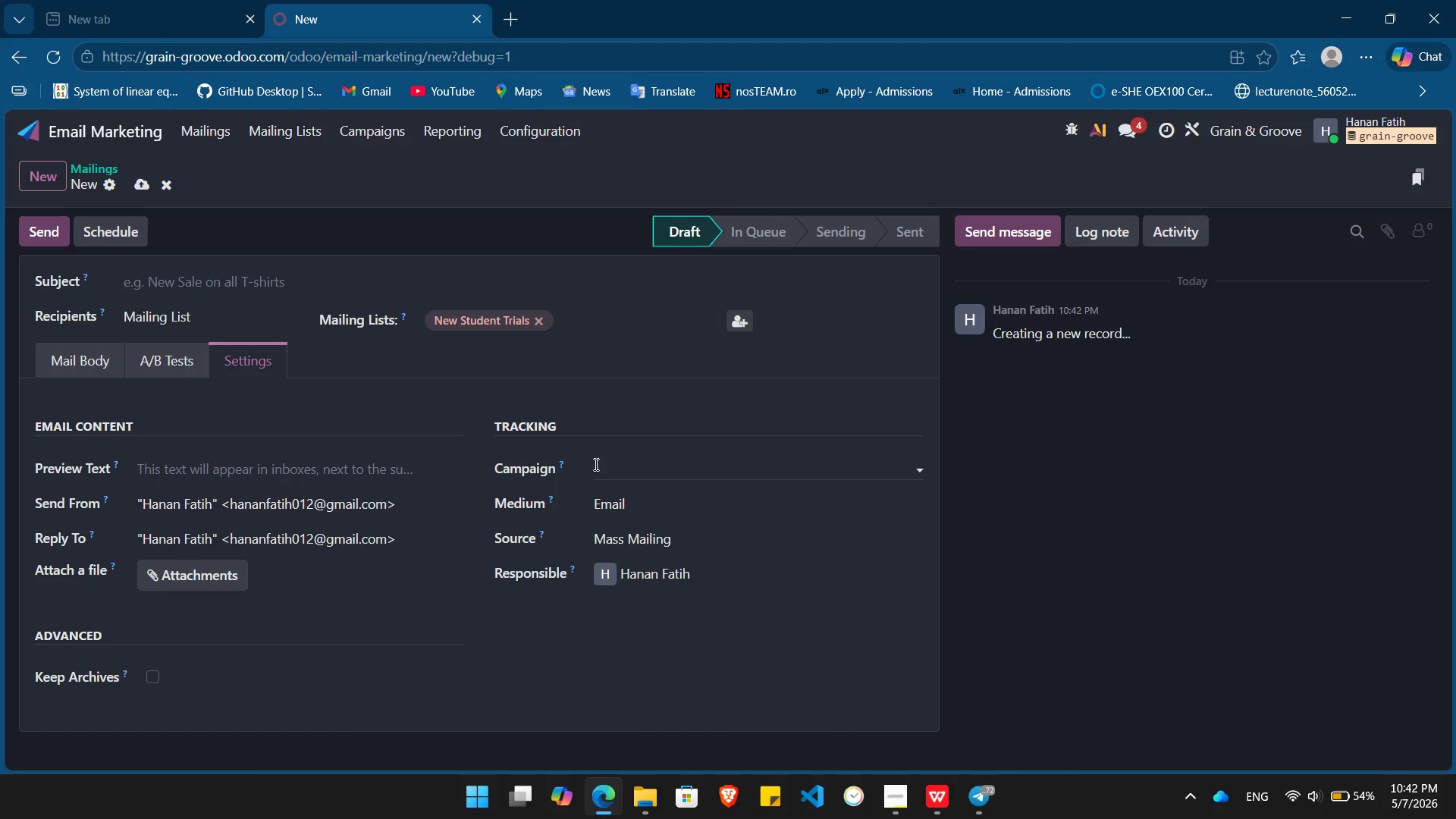 
left_click([595, 465])
 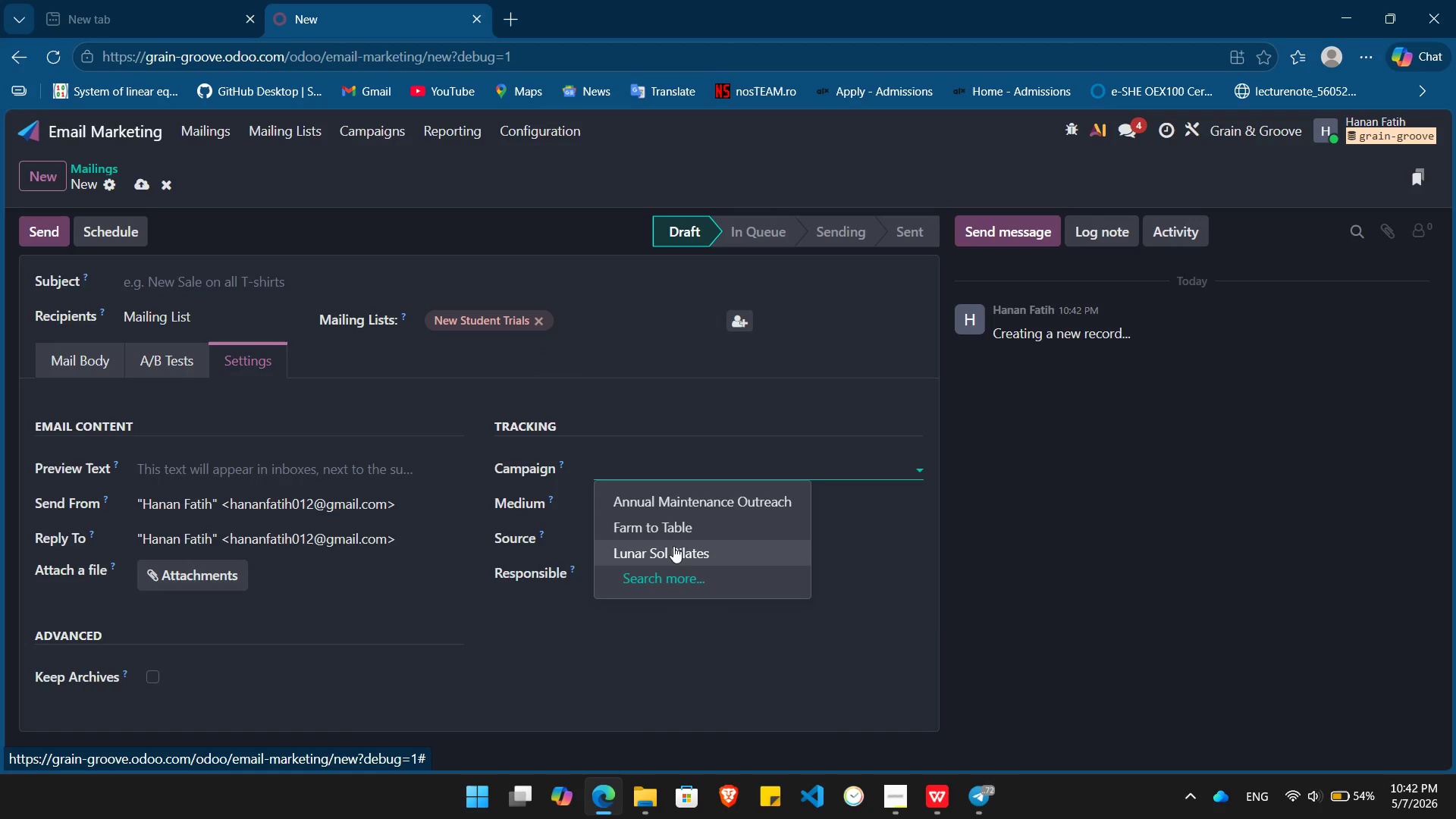 
left_click([673, 558])
 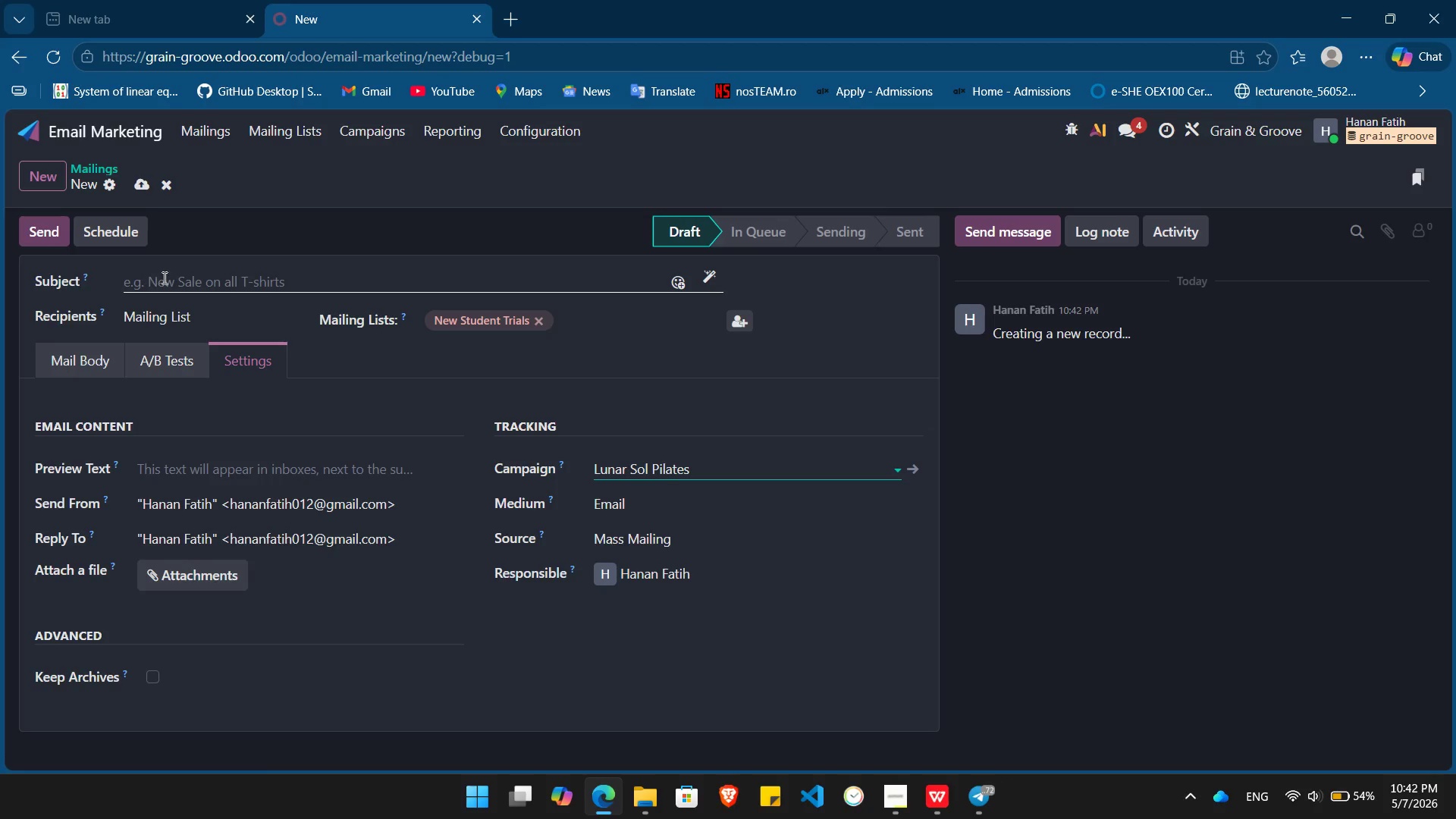 
left_click([165, 278])
 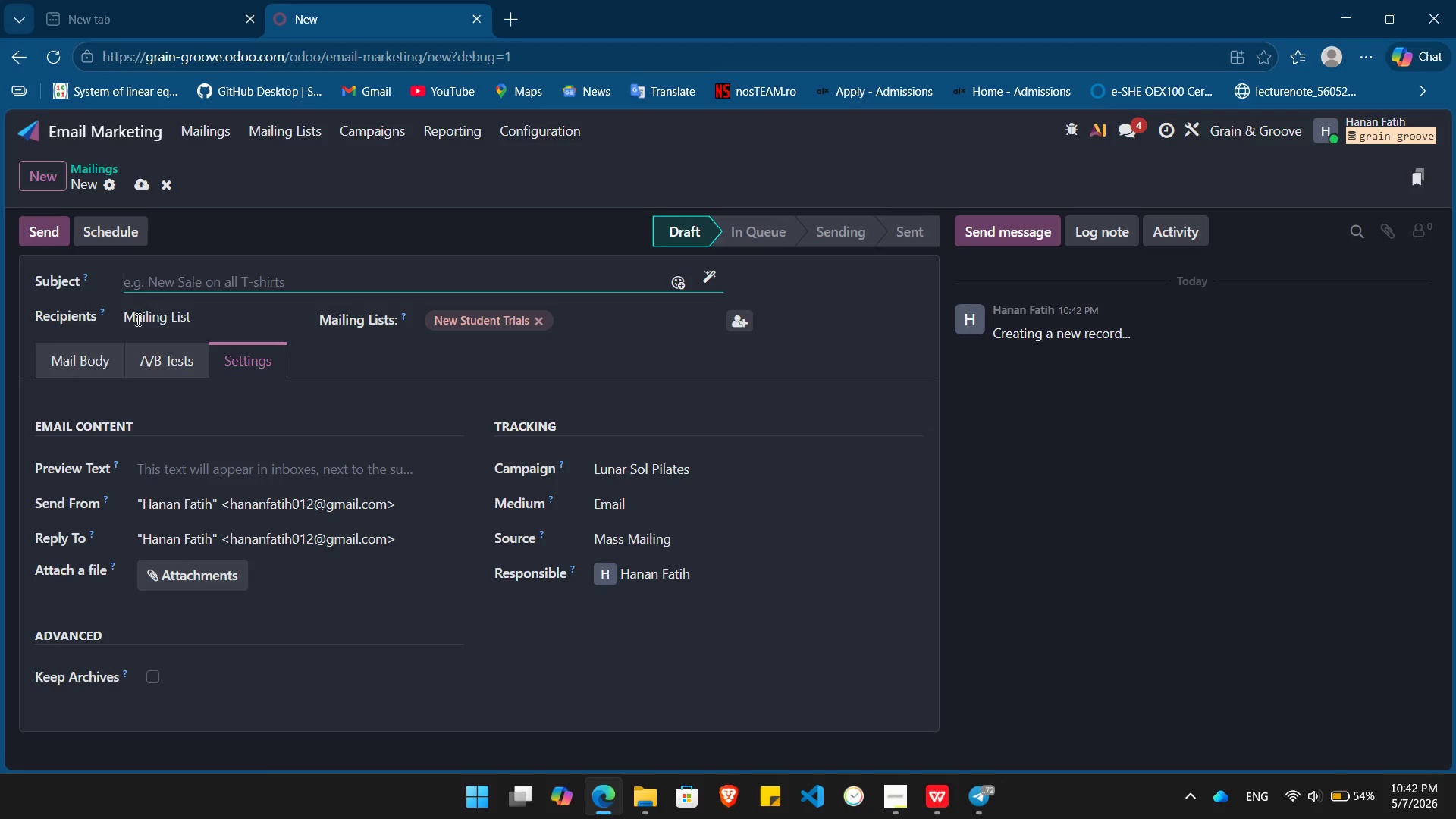 
left_click([72, 356])
 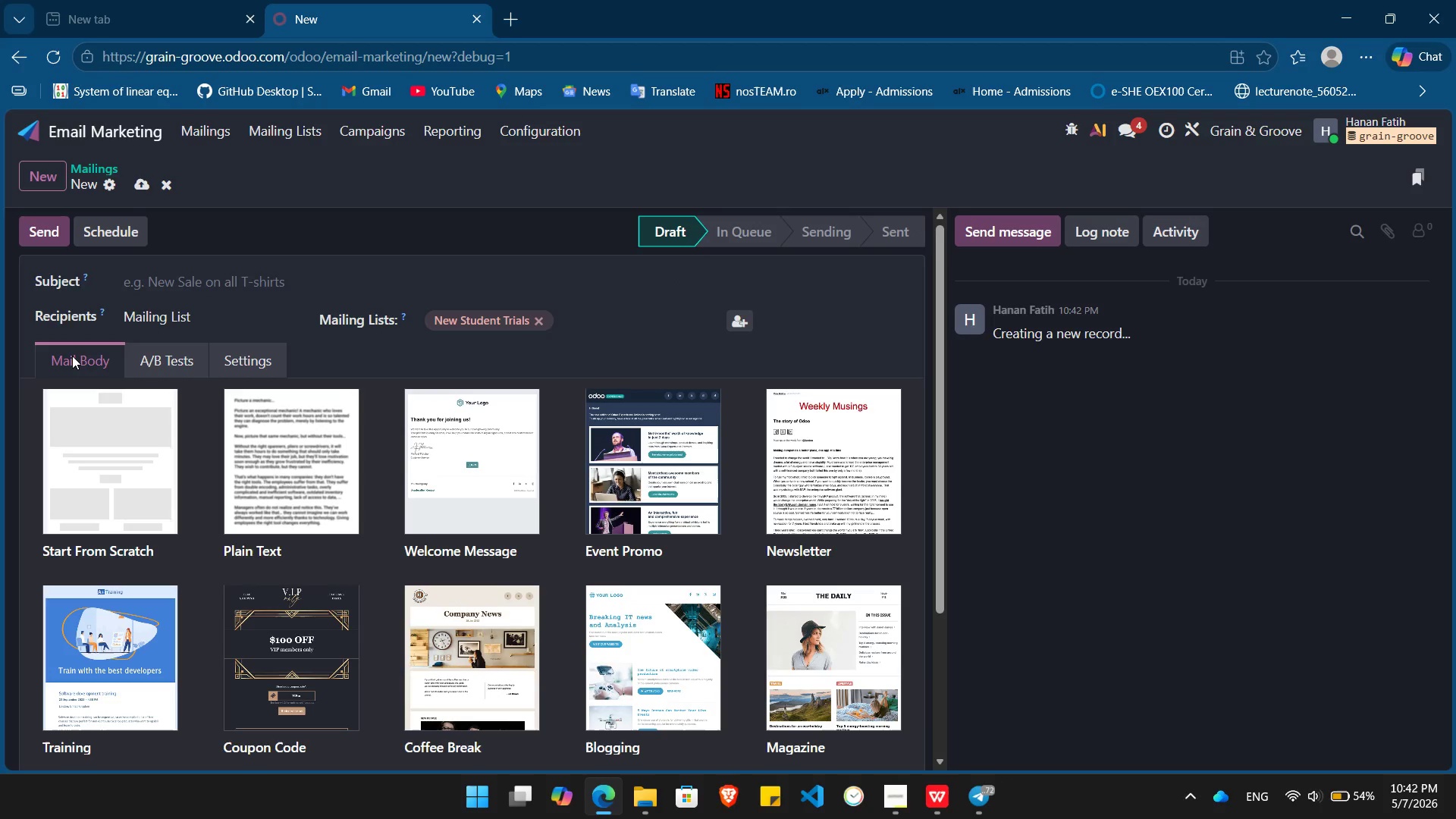 
wait(6.23)
 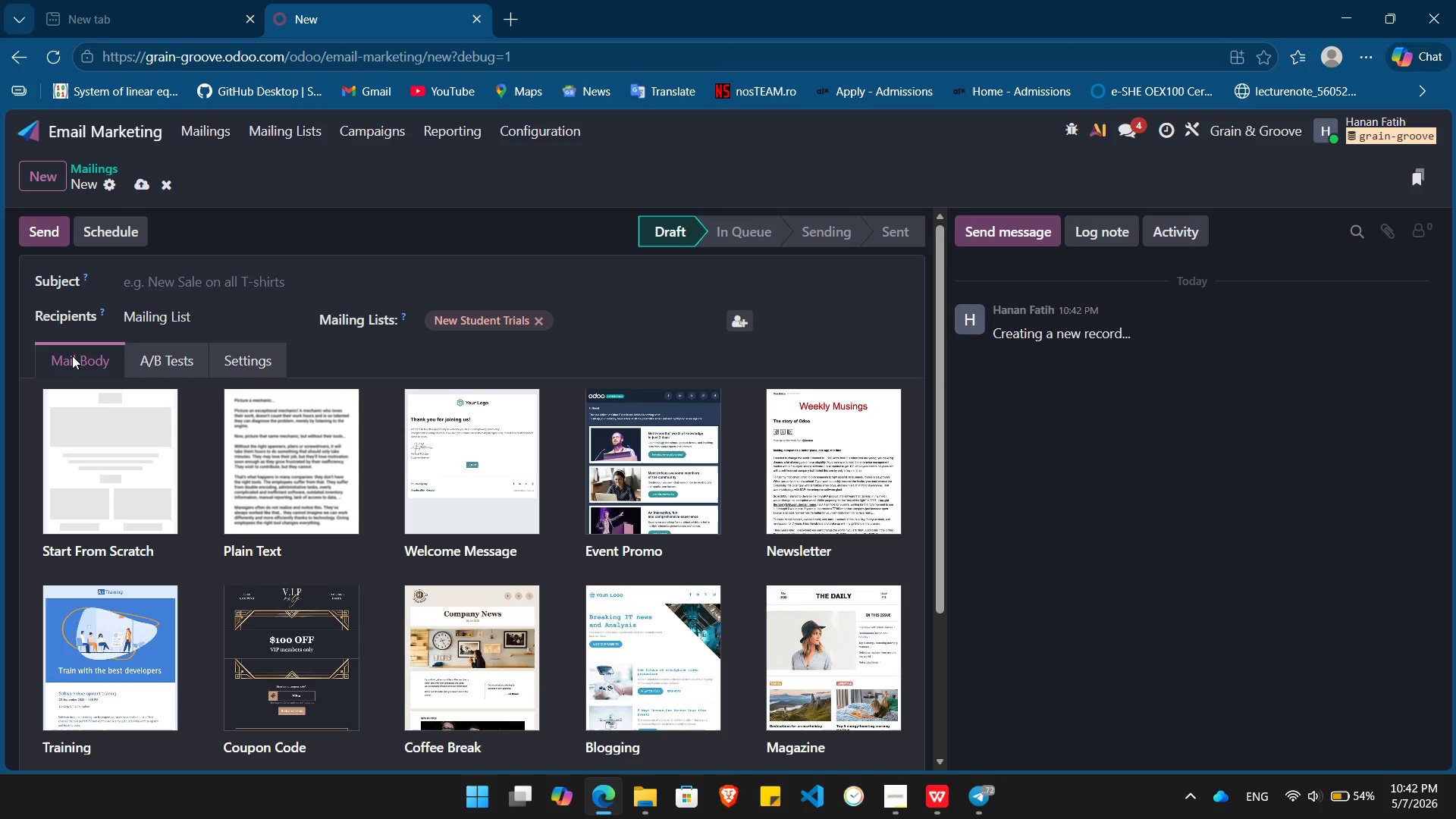 
key(Alt+Tab)